 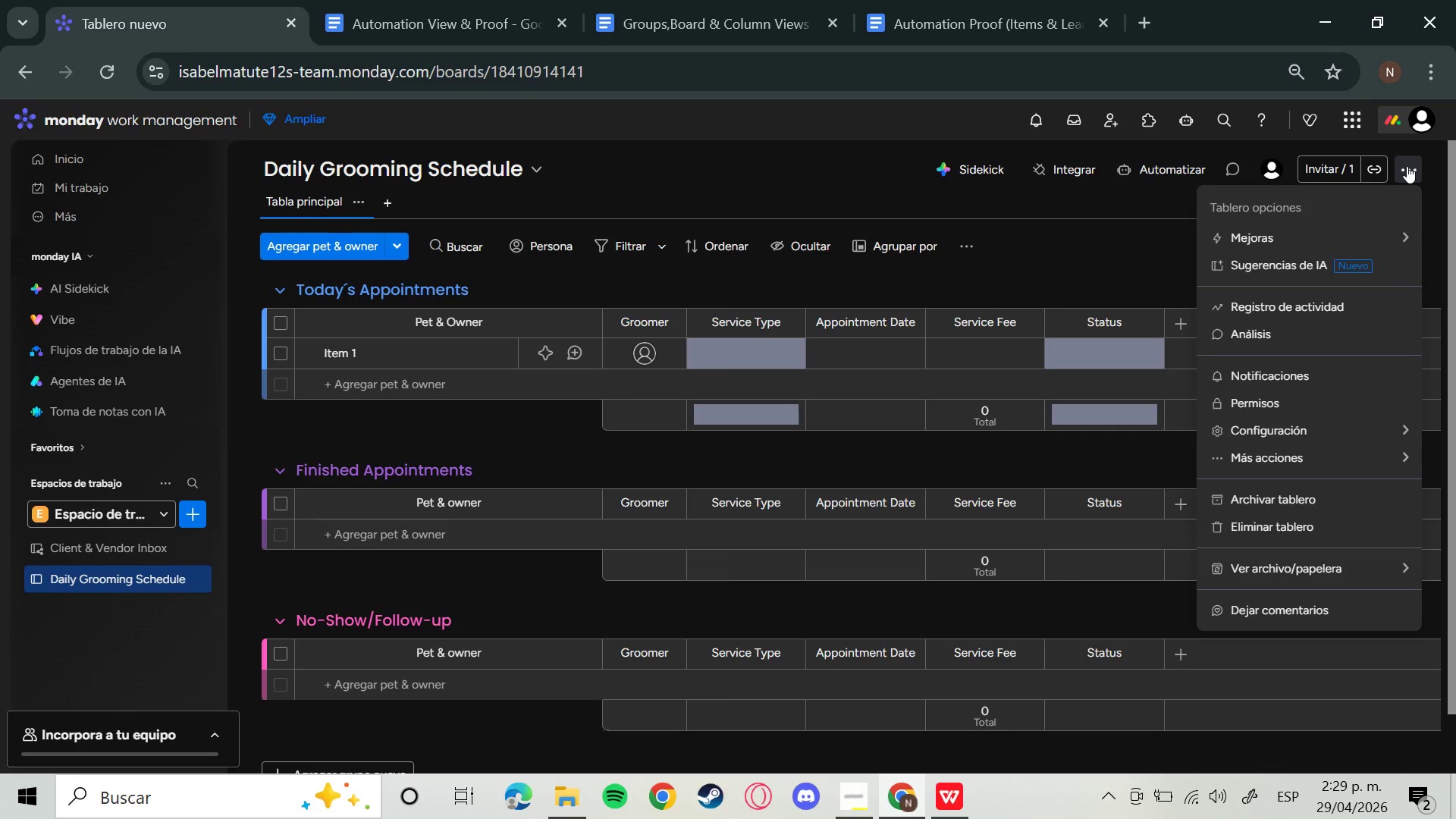 
left_click([243, 355])
 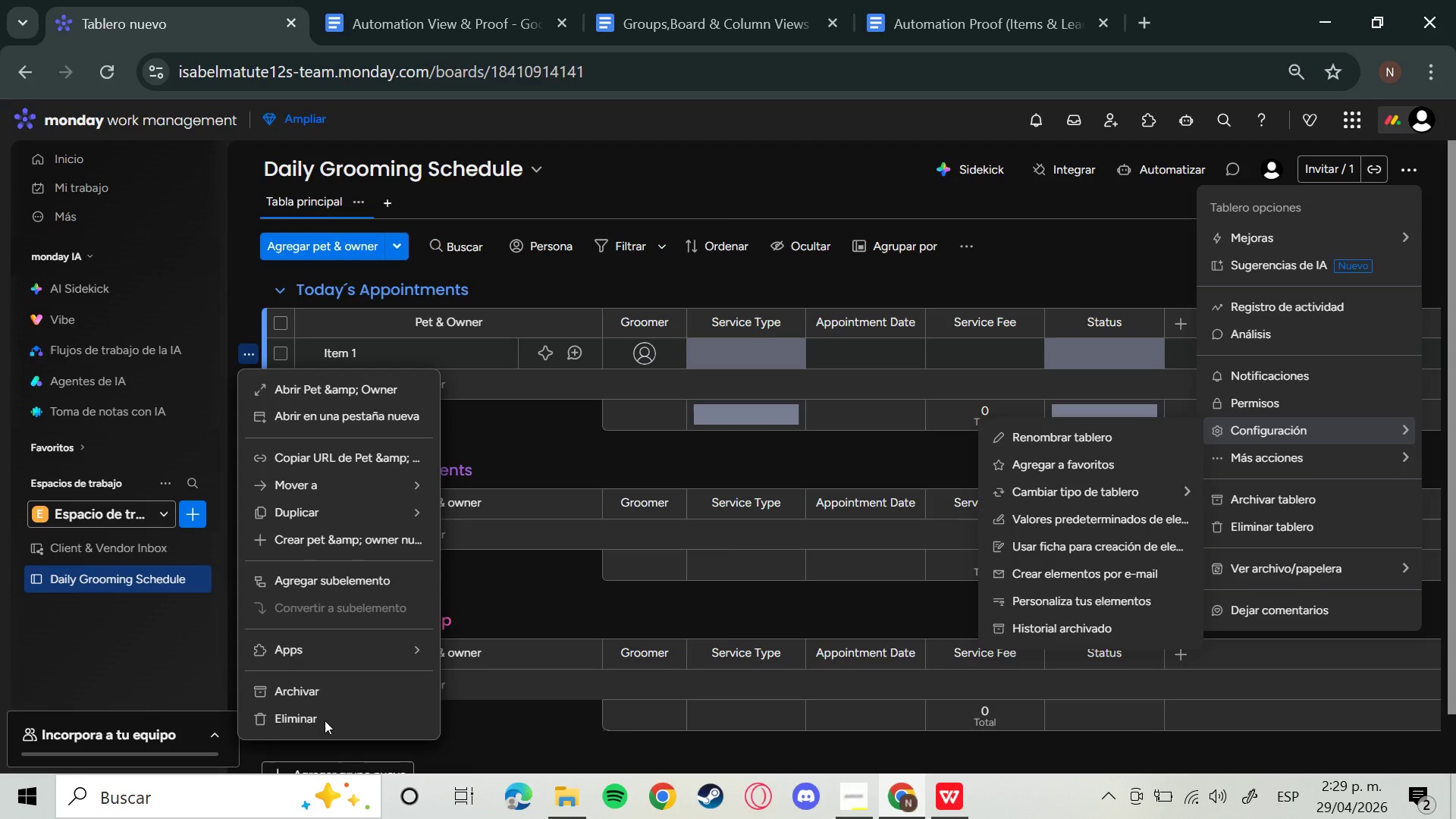 
wait(6.94)
 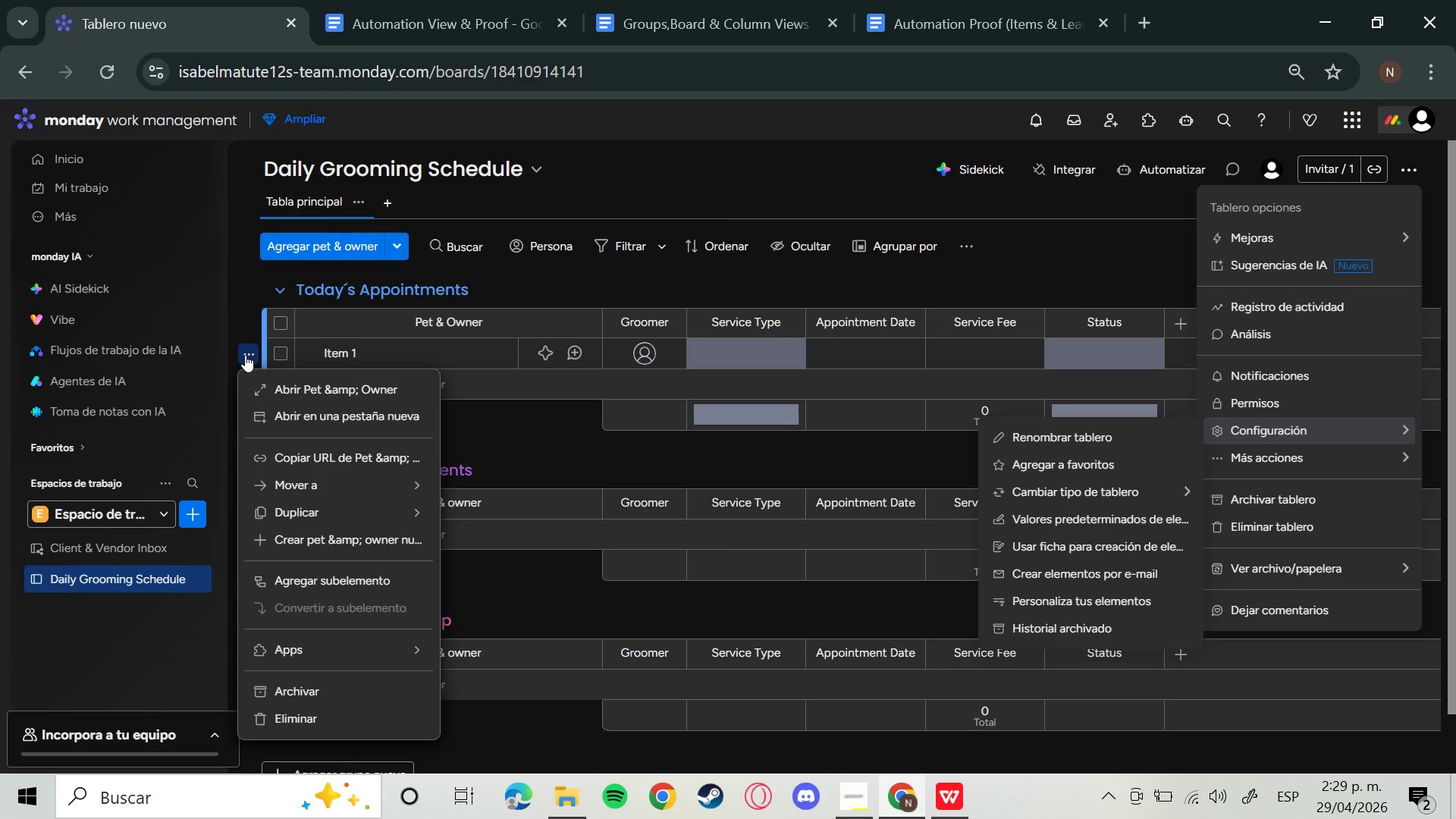 
left_click([293, 714])
 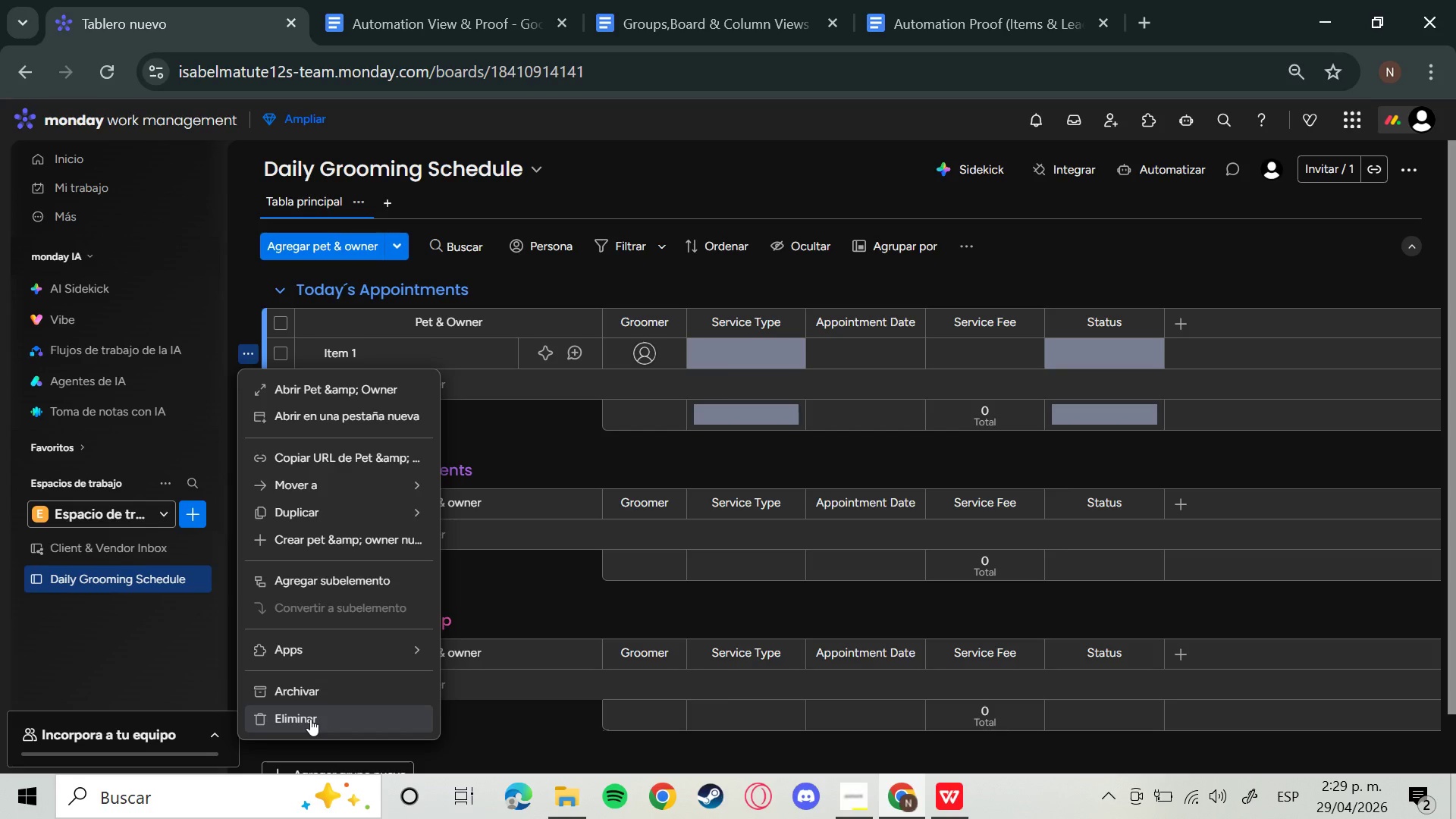 
wait(11.83)
 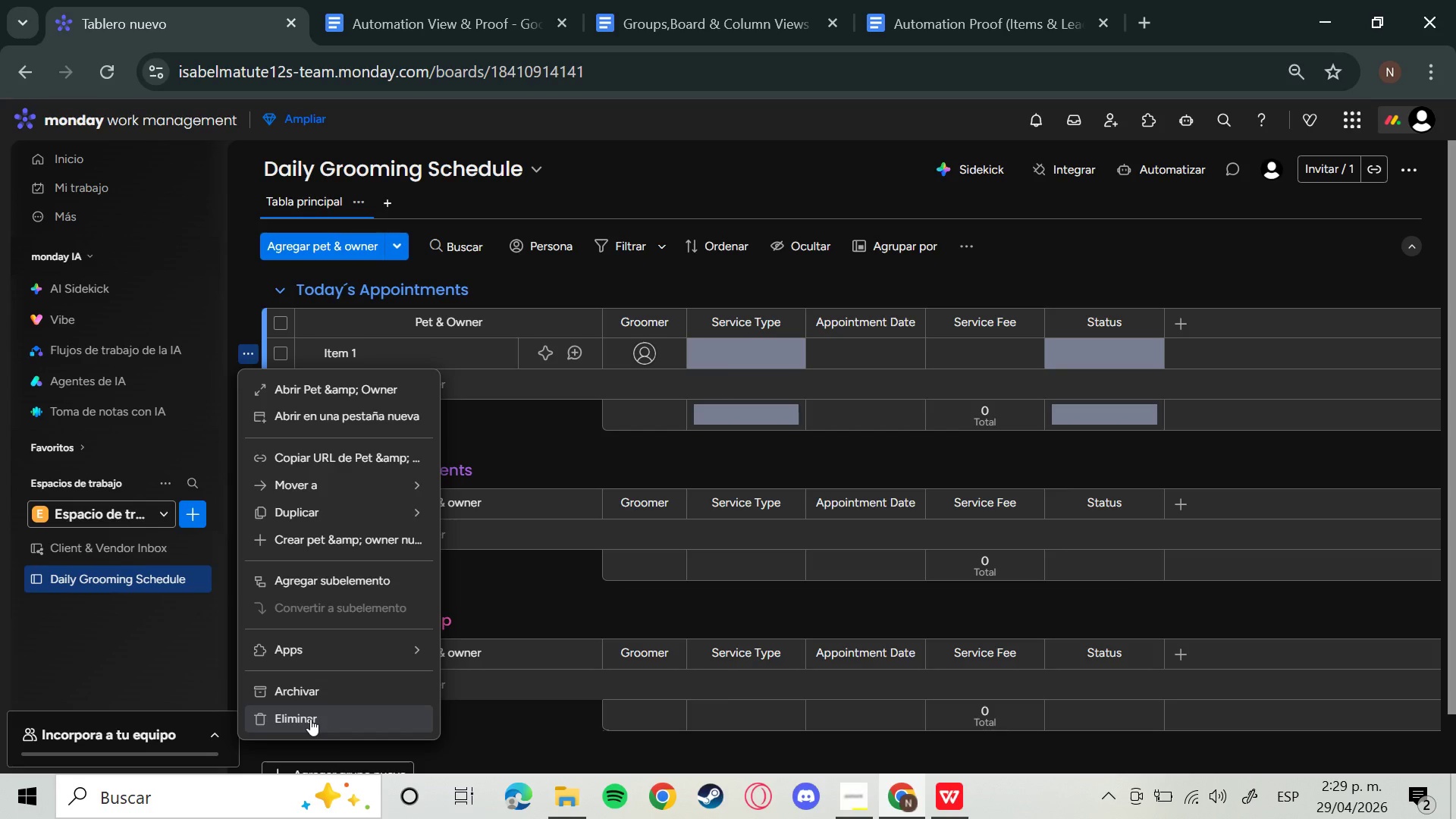 
left_click([309, 719])
 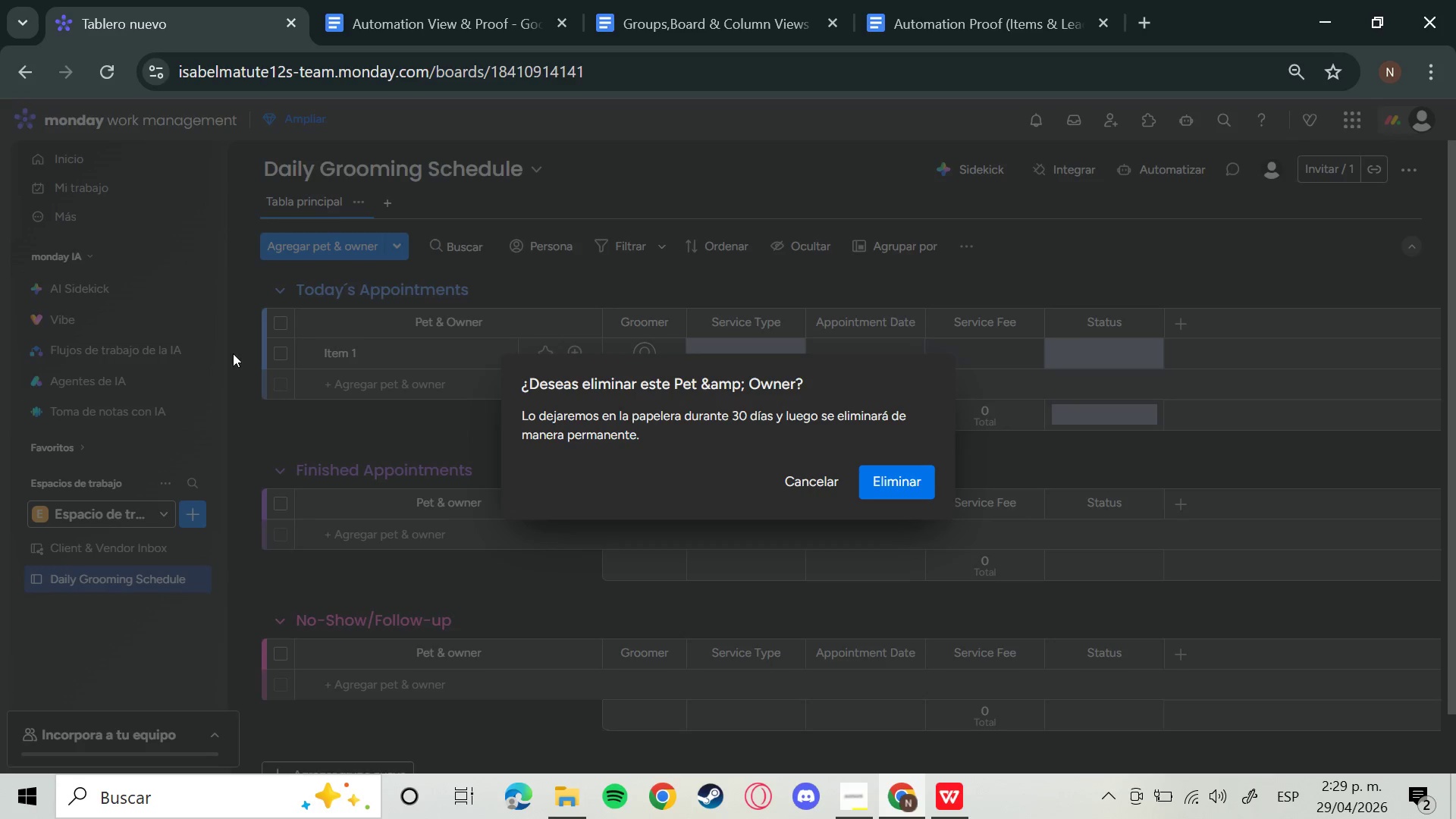 
left_click([912, 479])
 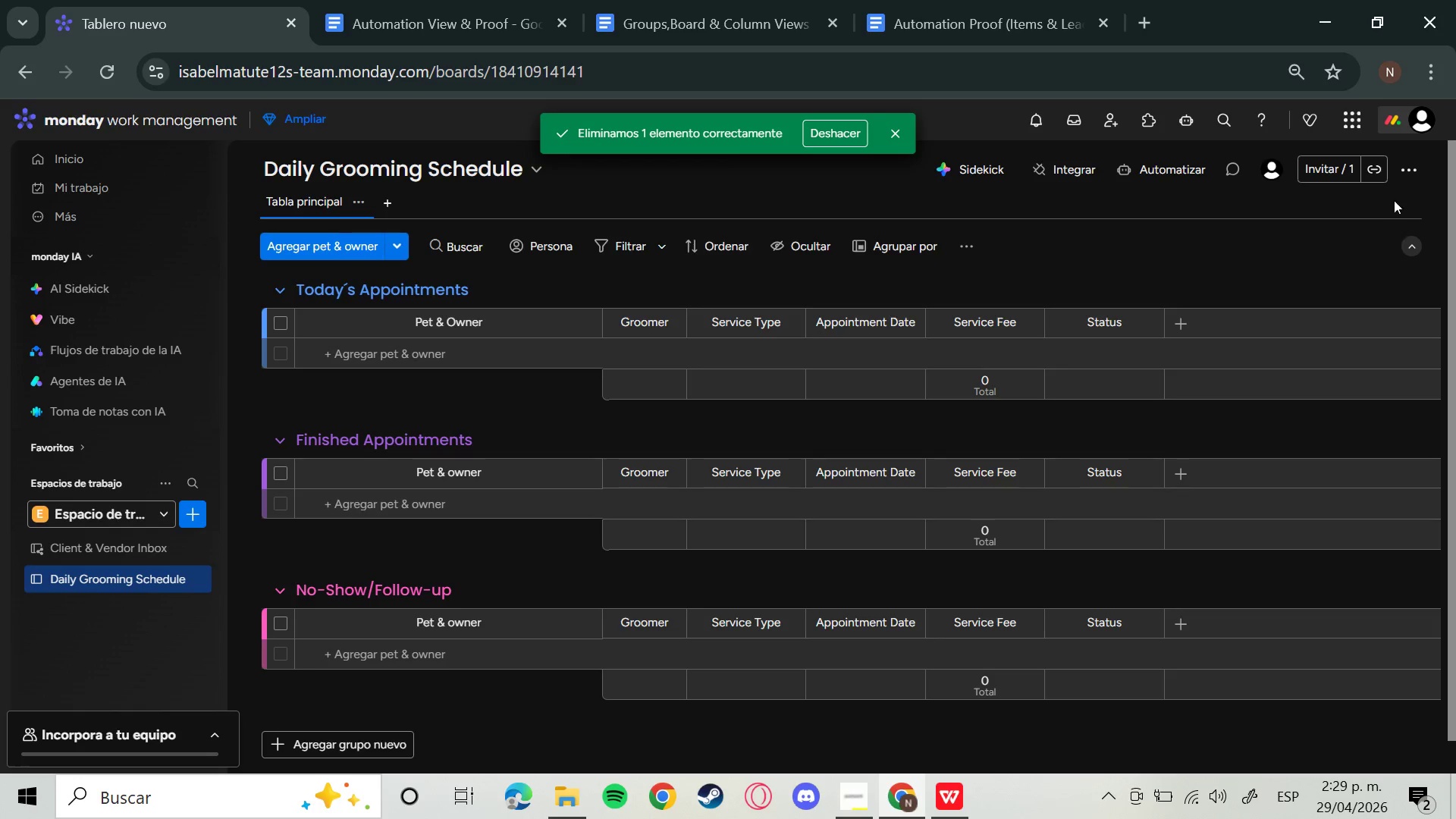 
left_click([1409, 165])
 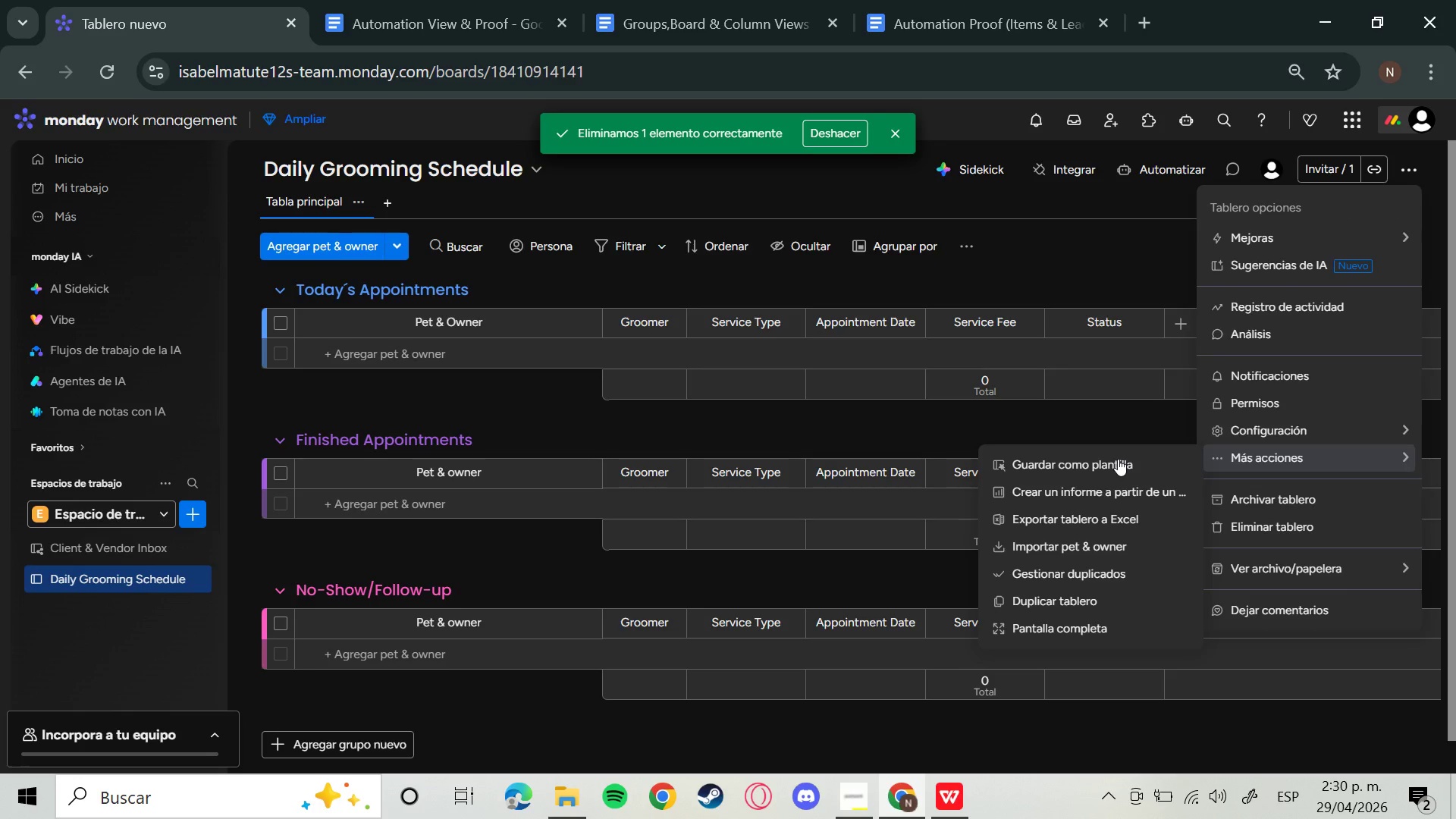 
left_click([1043, 548])
 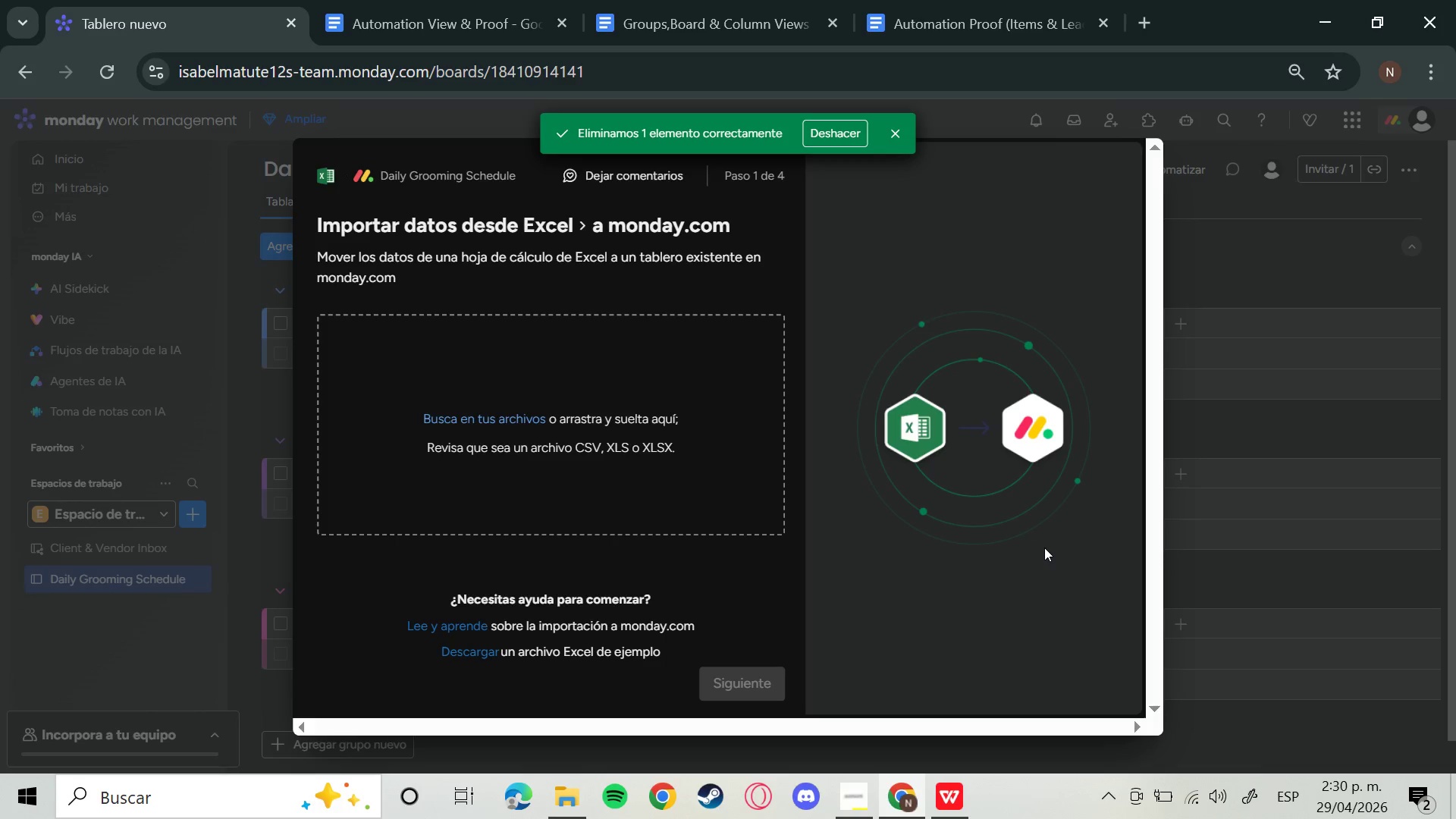 
wait(5.21)
 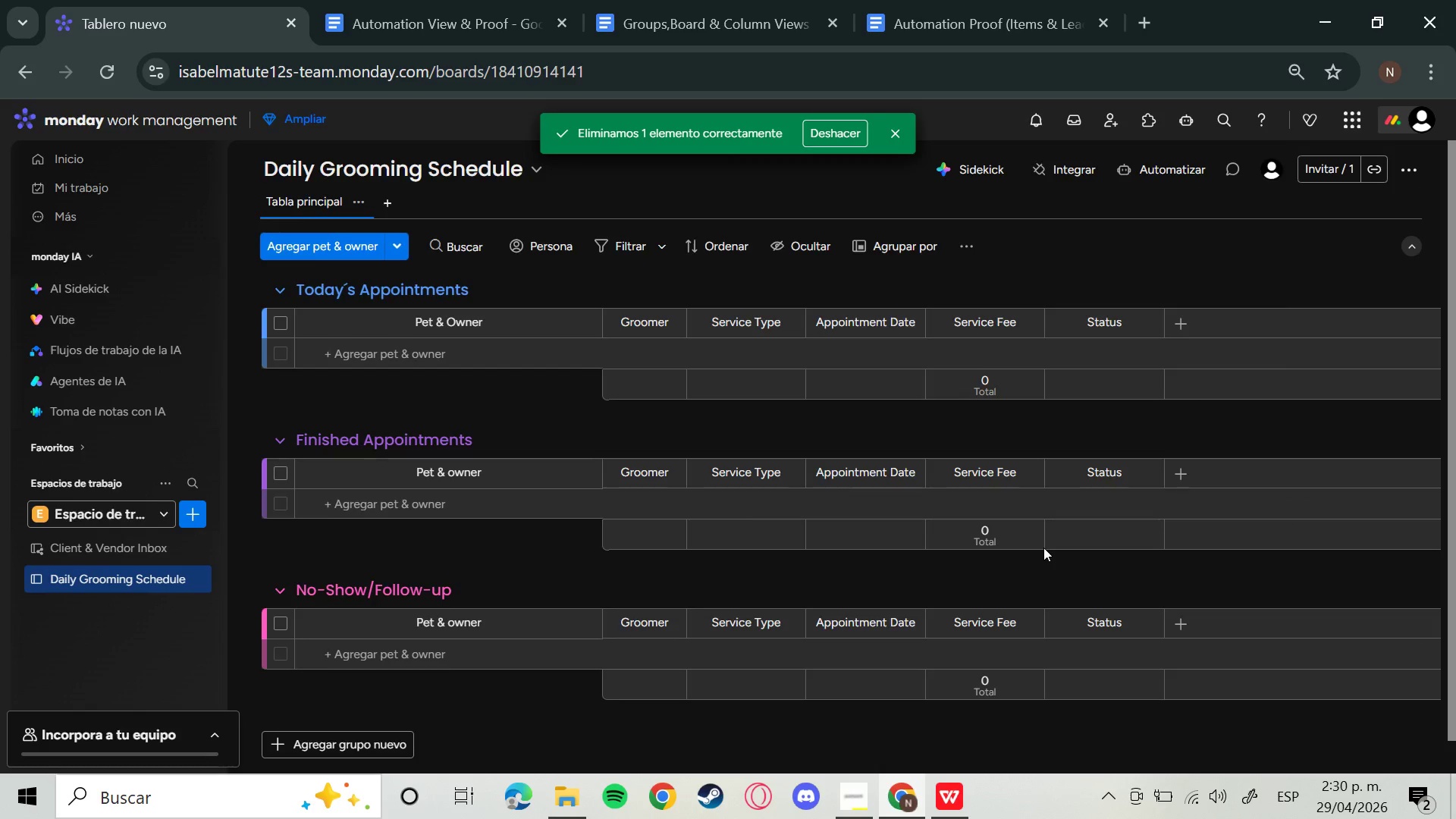 
mouse_move([840, 810])
 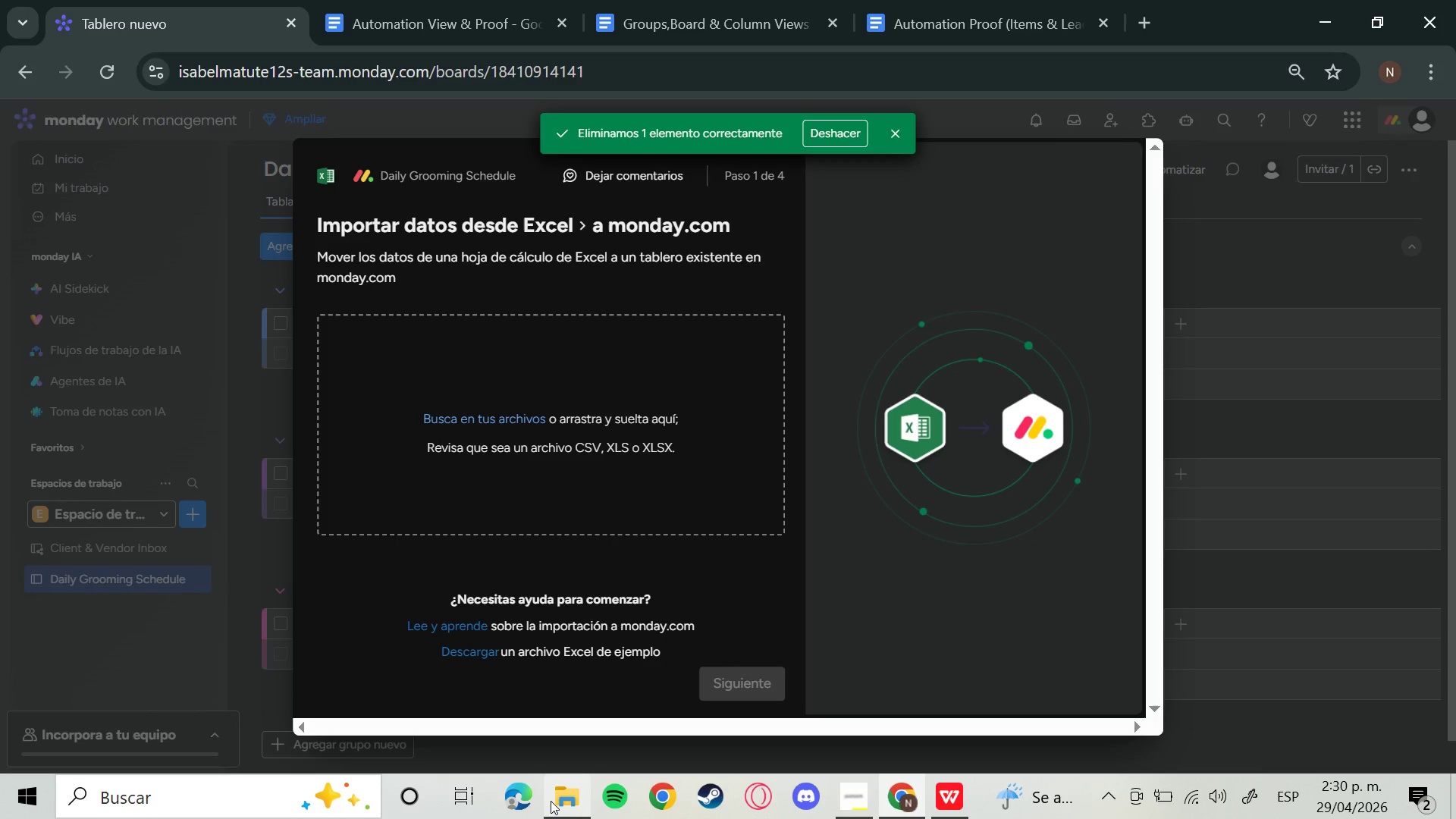 
left_click([551, 801])
 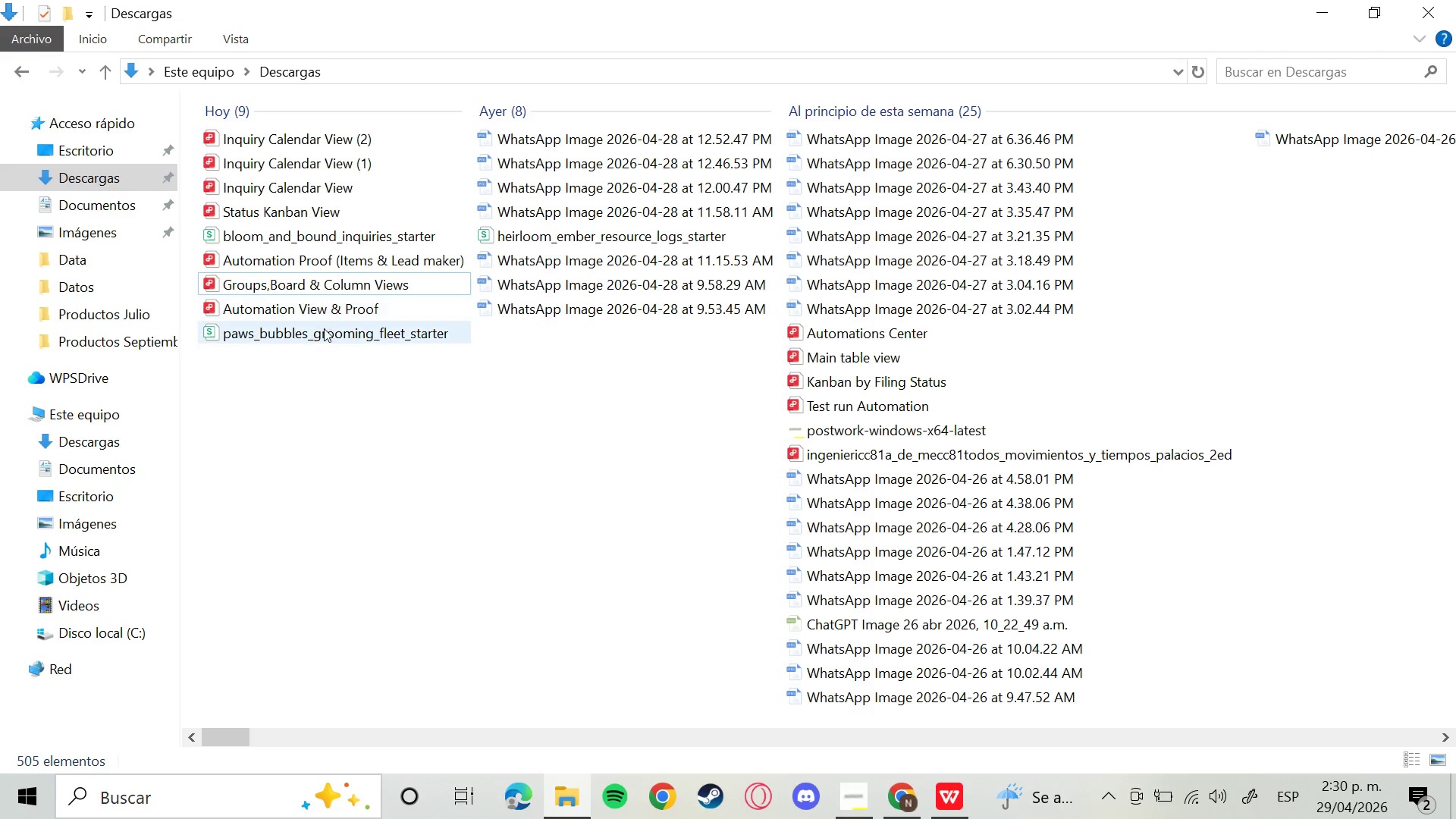 
left_click_drag(start_coordinate=[322, 338], to_coordinate=[584, 449])
 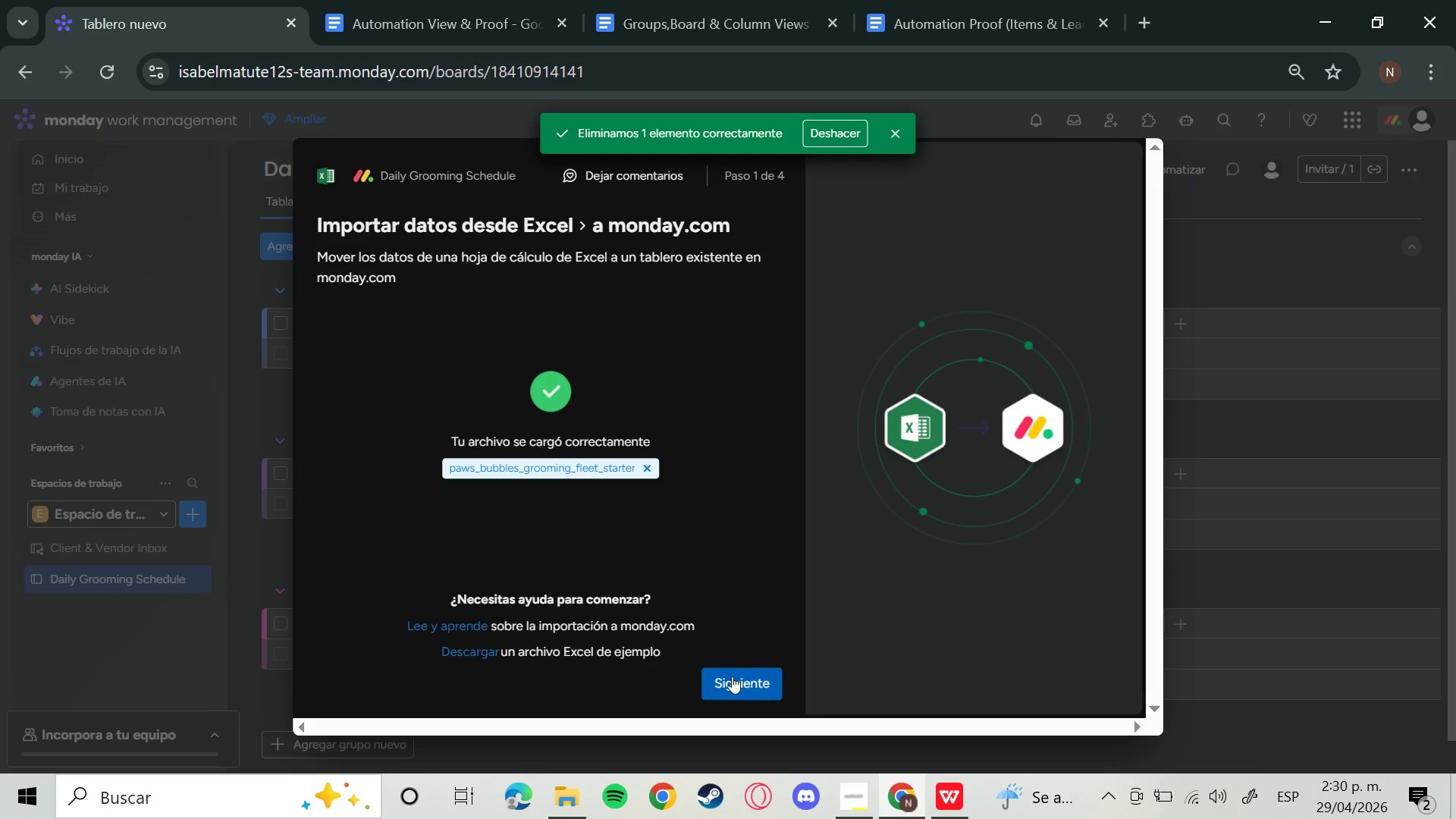 
left_click([504, 358])
 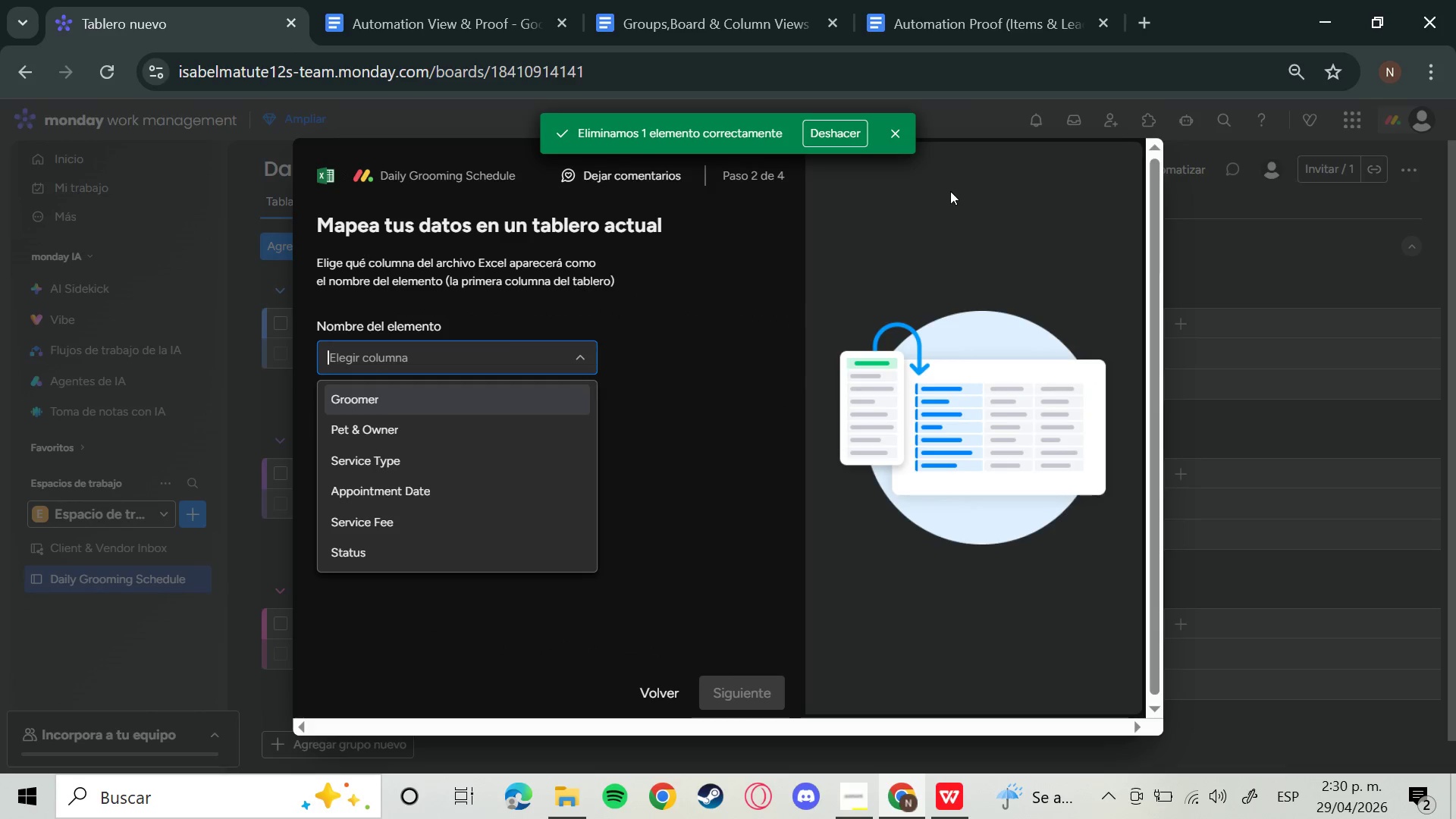 
left_click_drag(start_coordinate=[963, 149], to_coordinate=[977, 167])
 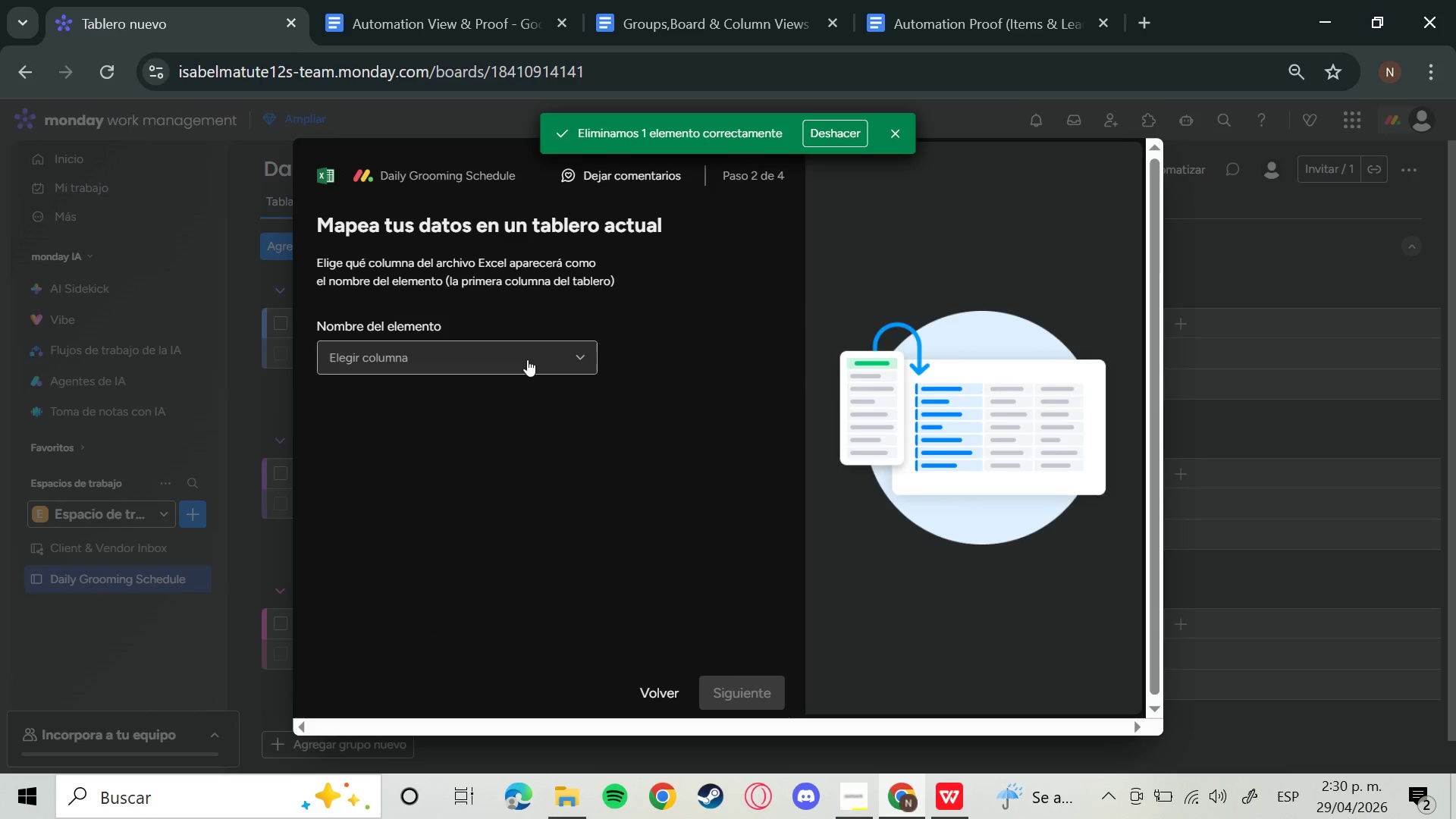 
left_click([527, 359])
 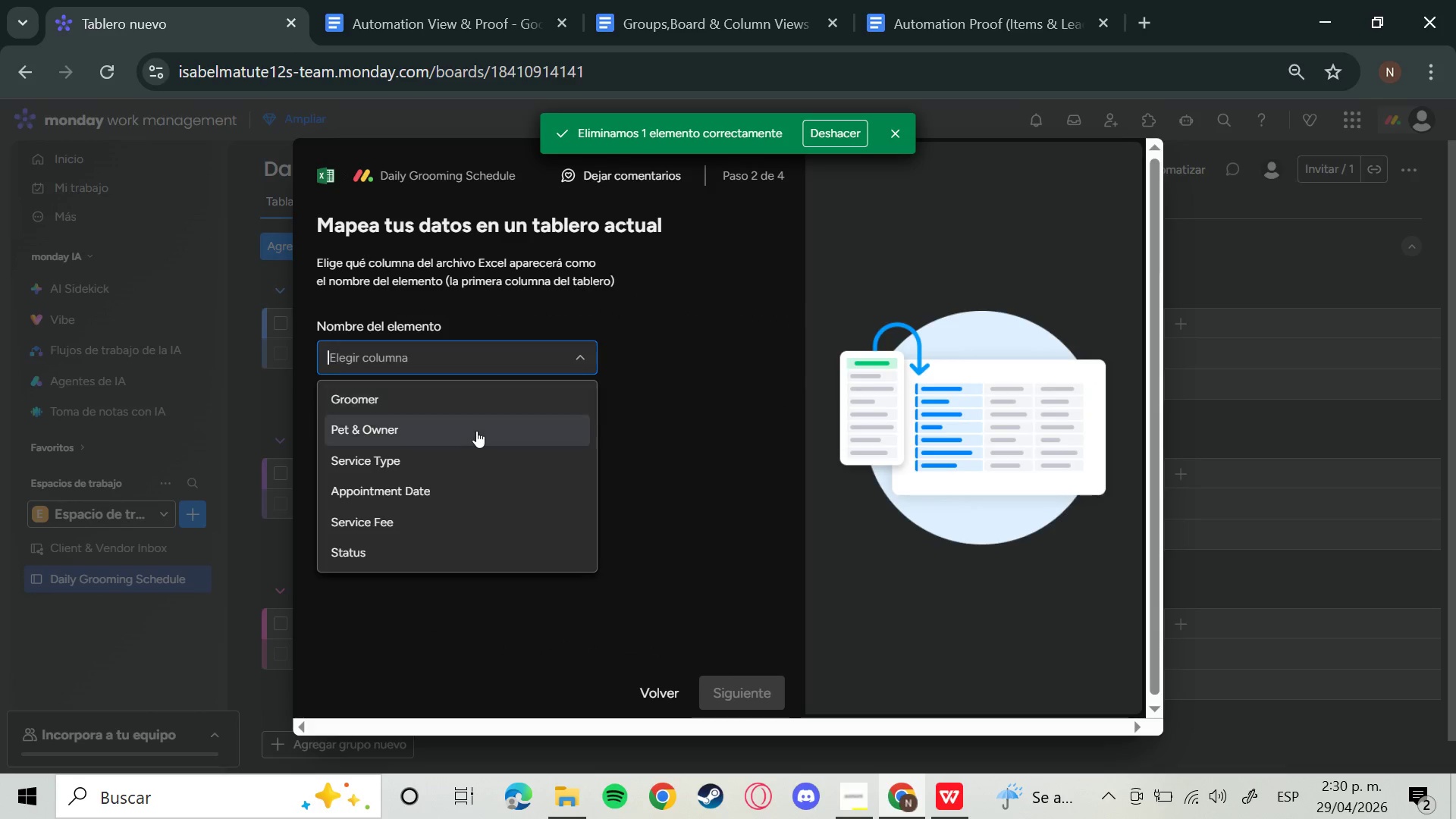 
left_click([476, 431])
 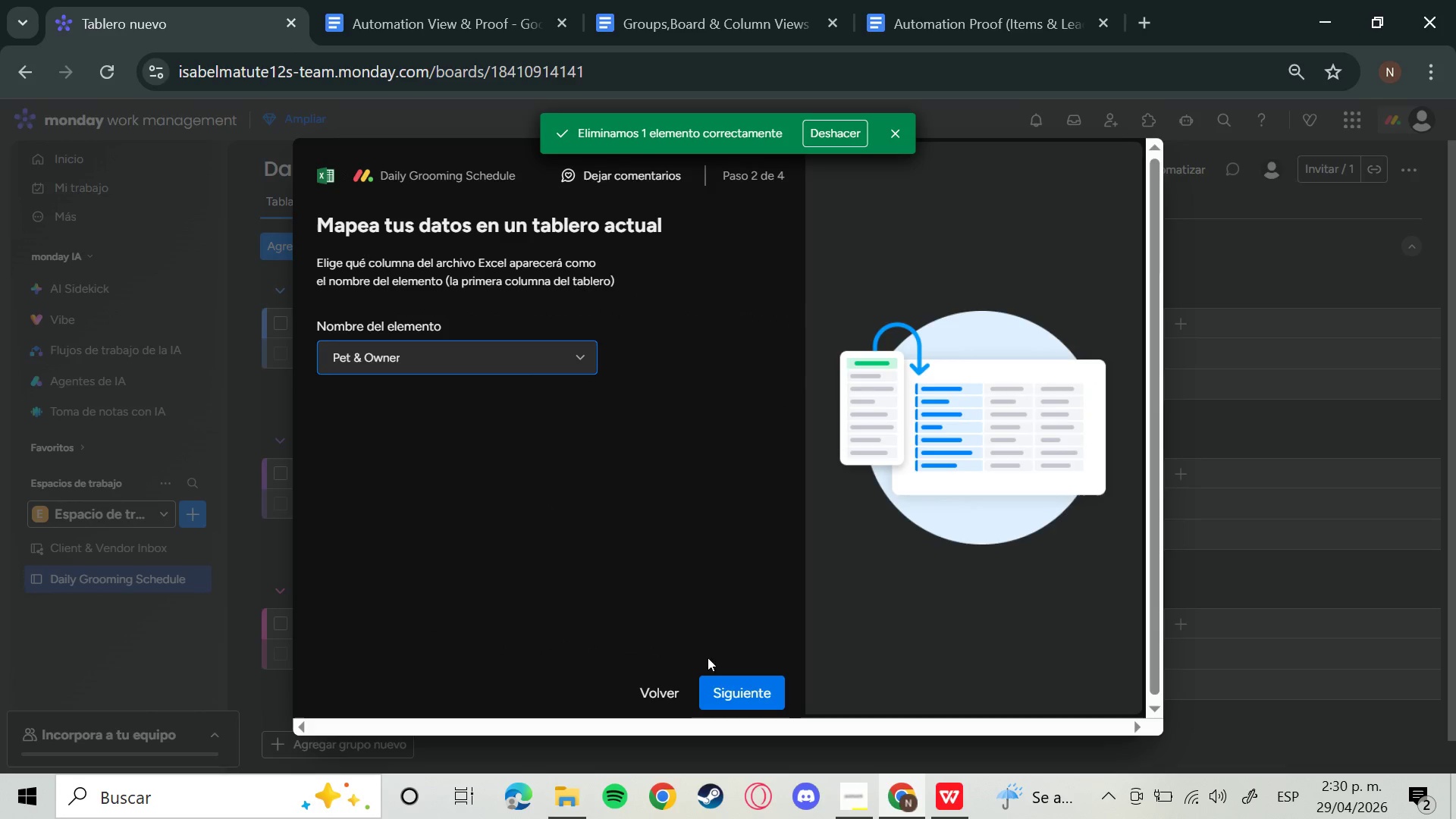 
left_click([716, 676])
 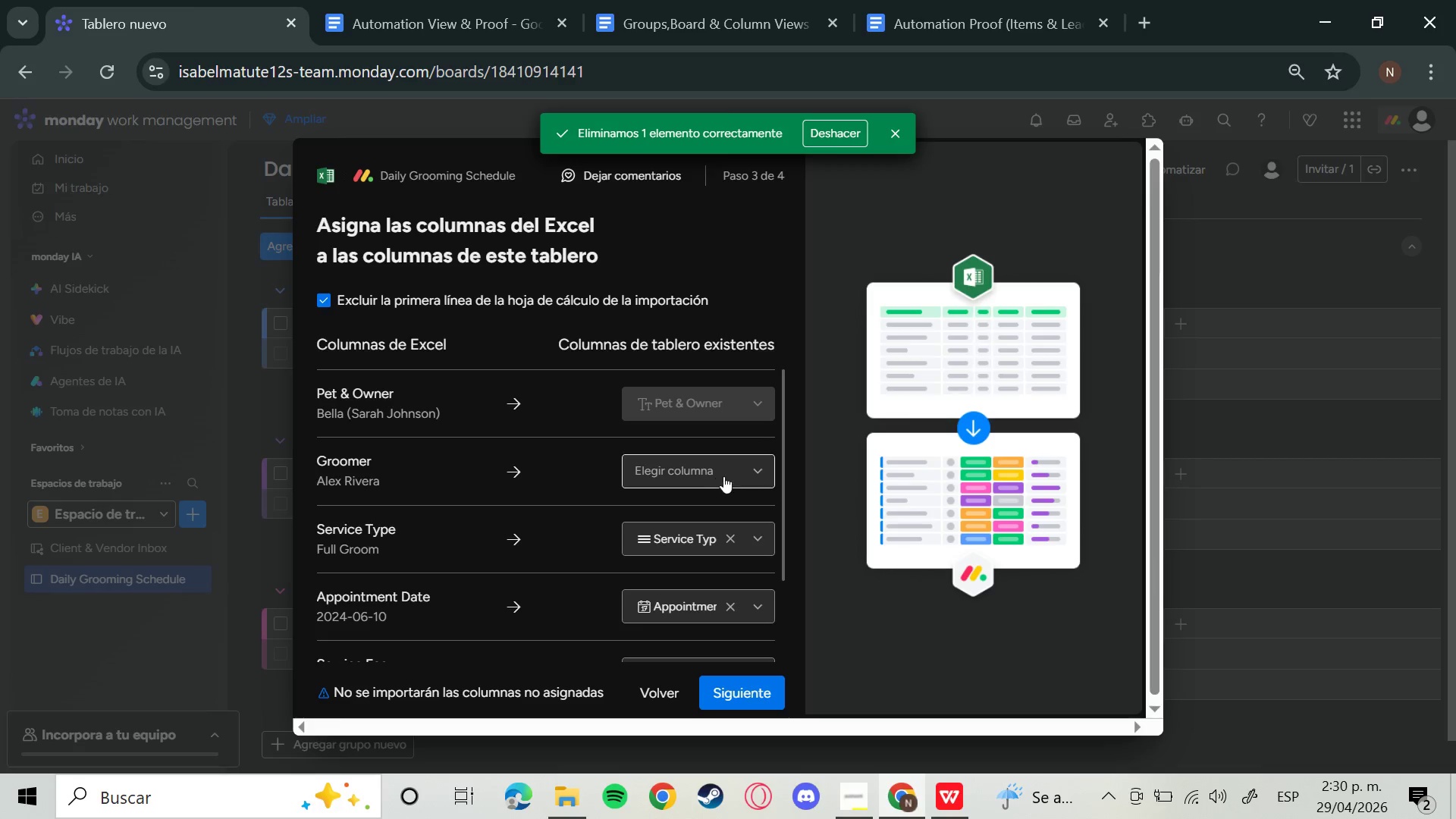 
left_click([723, 476])
 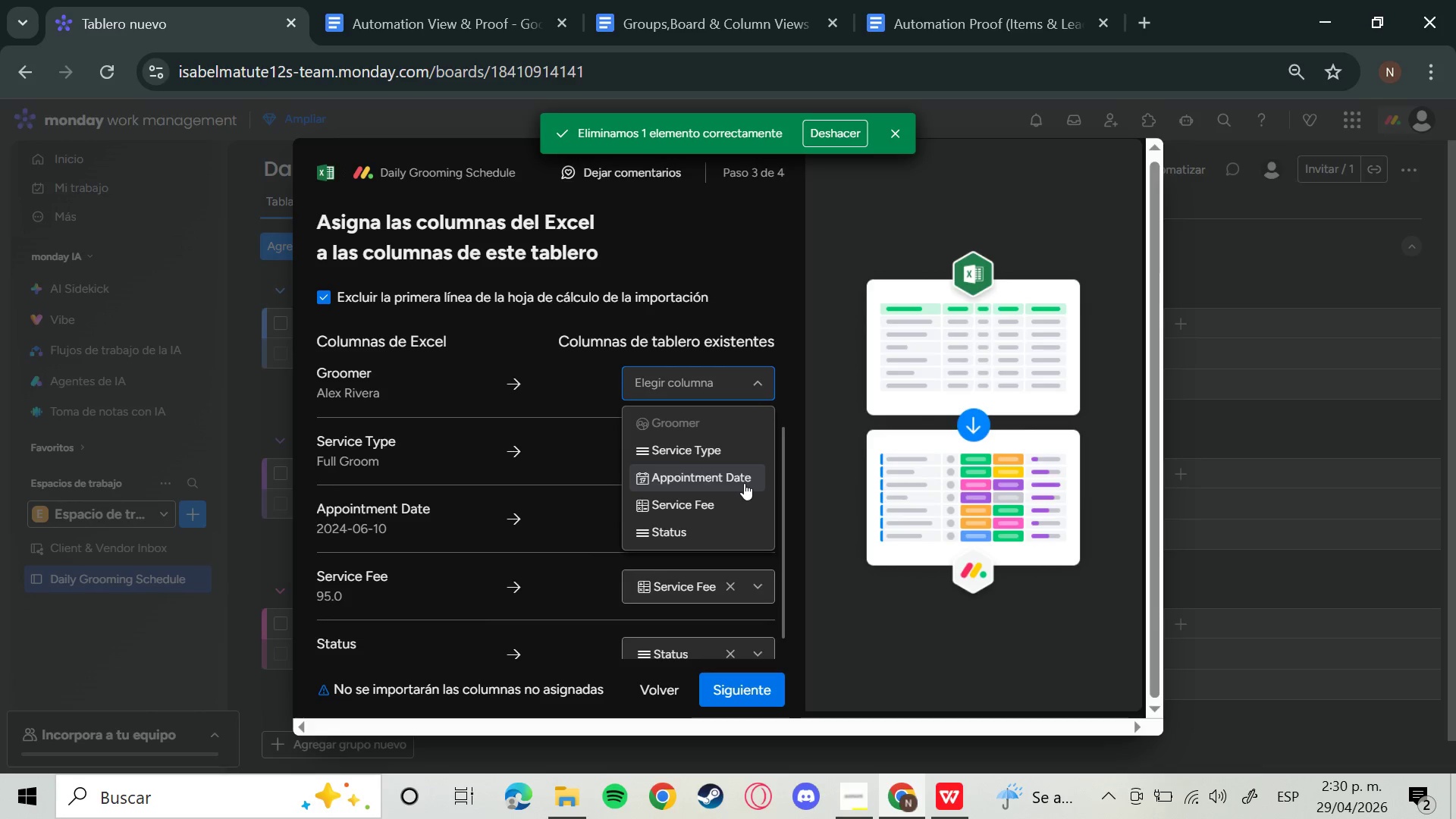 
wait(12.41)
 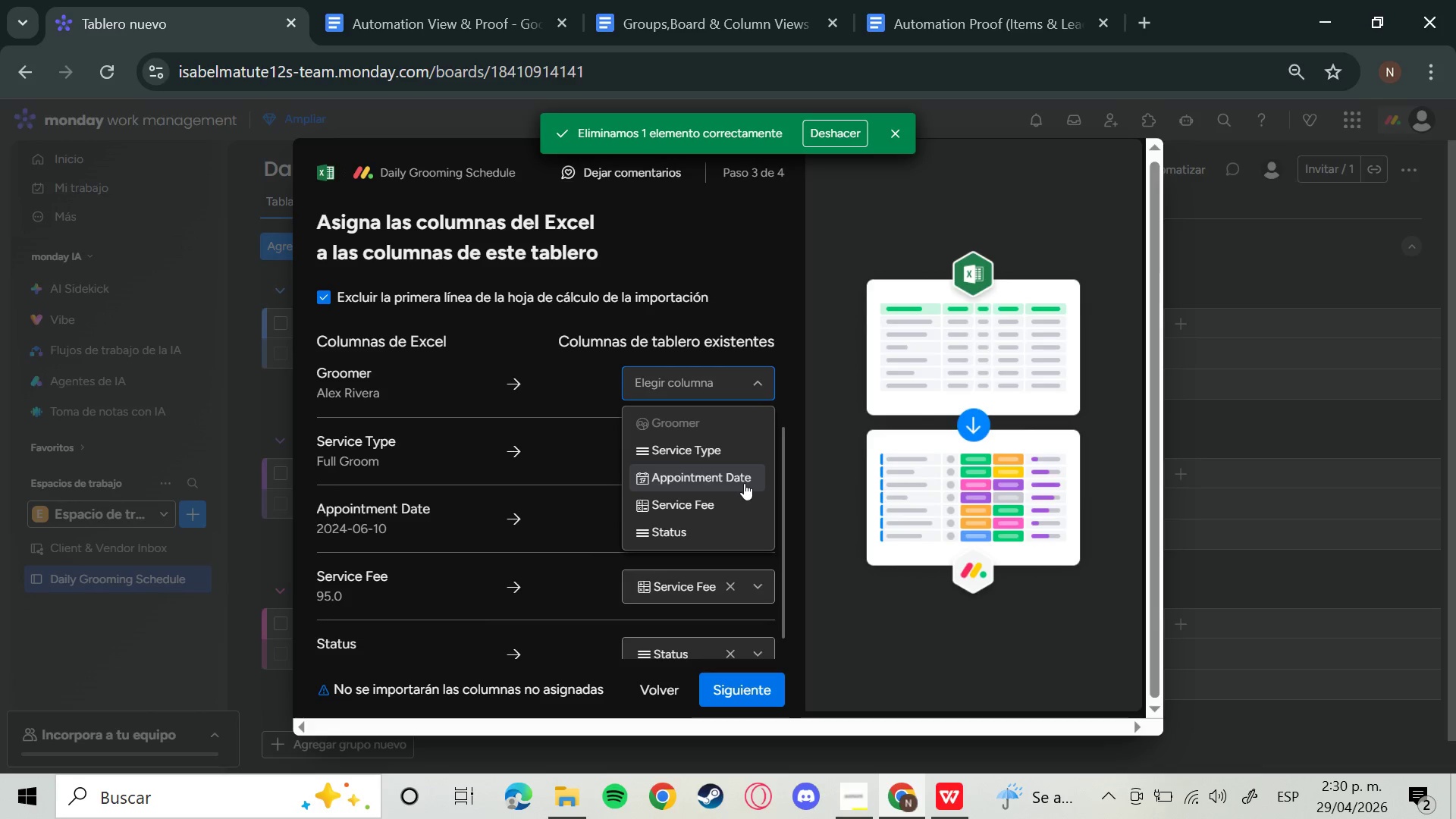 
left_click([562, 805])
 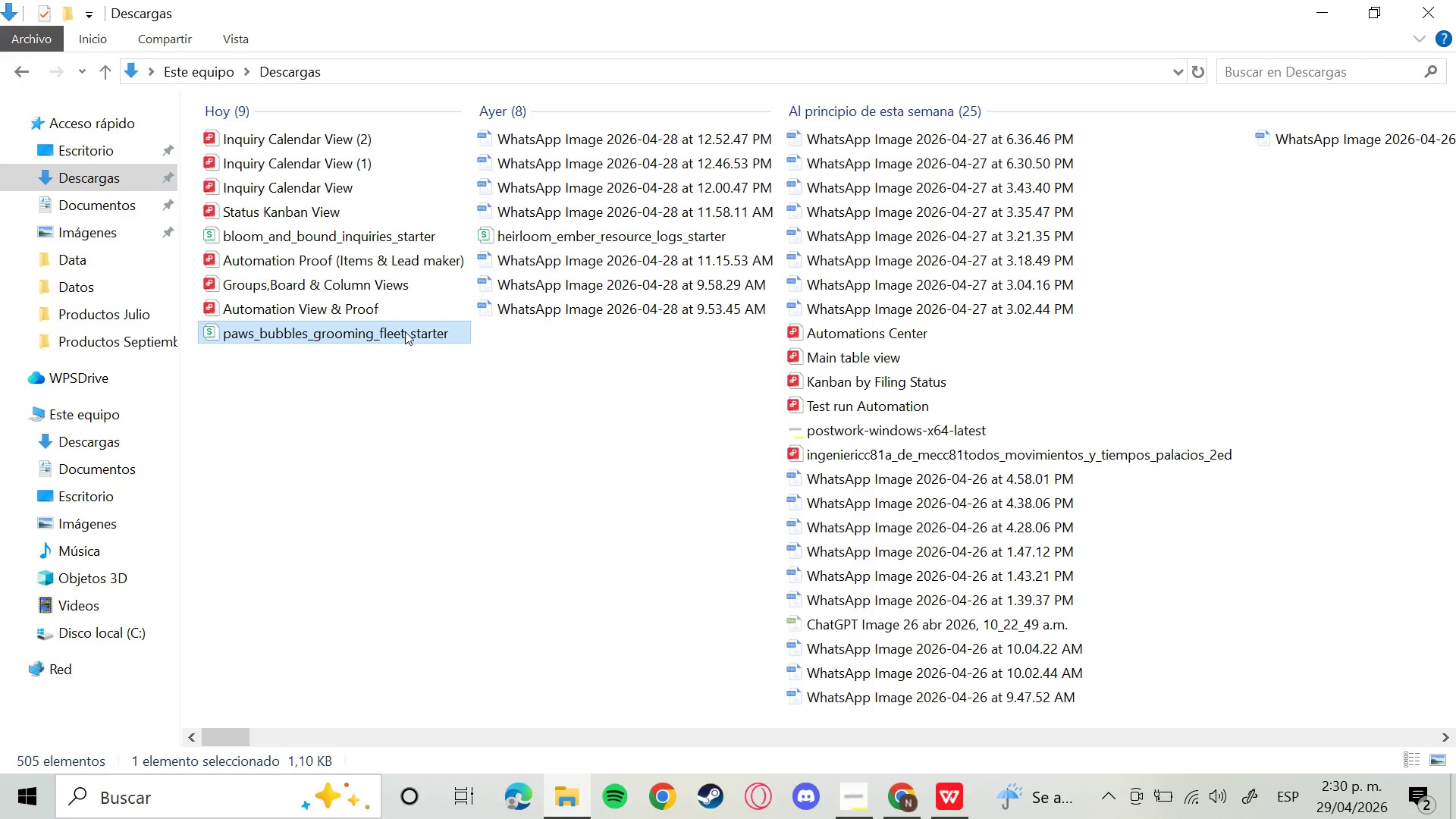 
right_click([405, 331])
 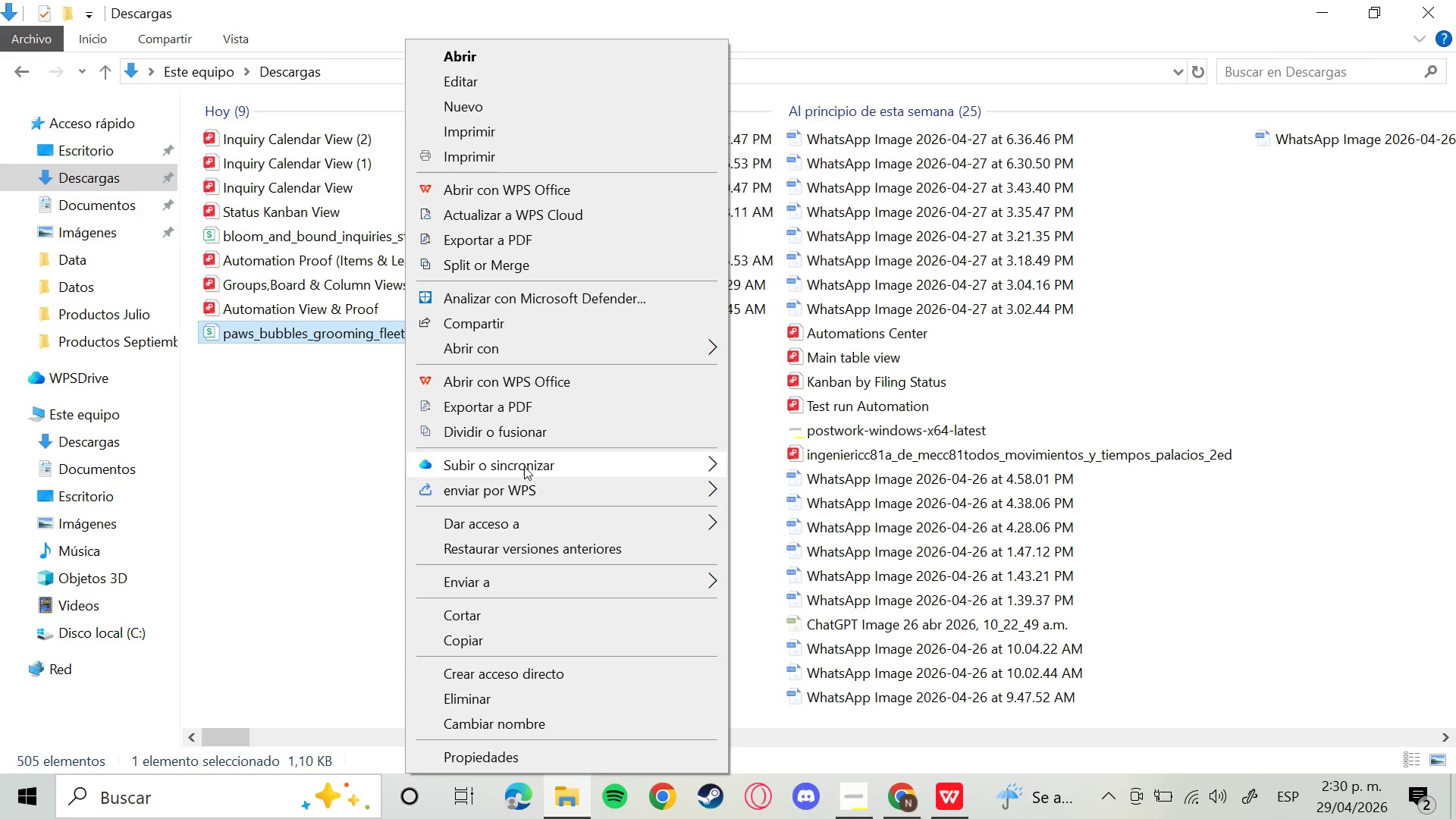 
left_click([510, 646])
 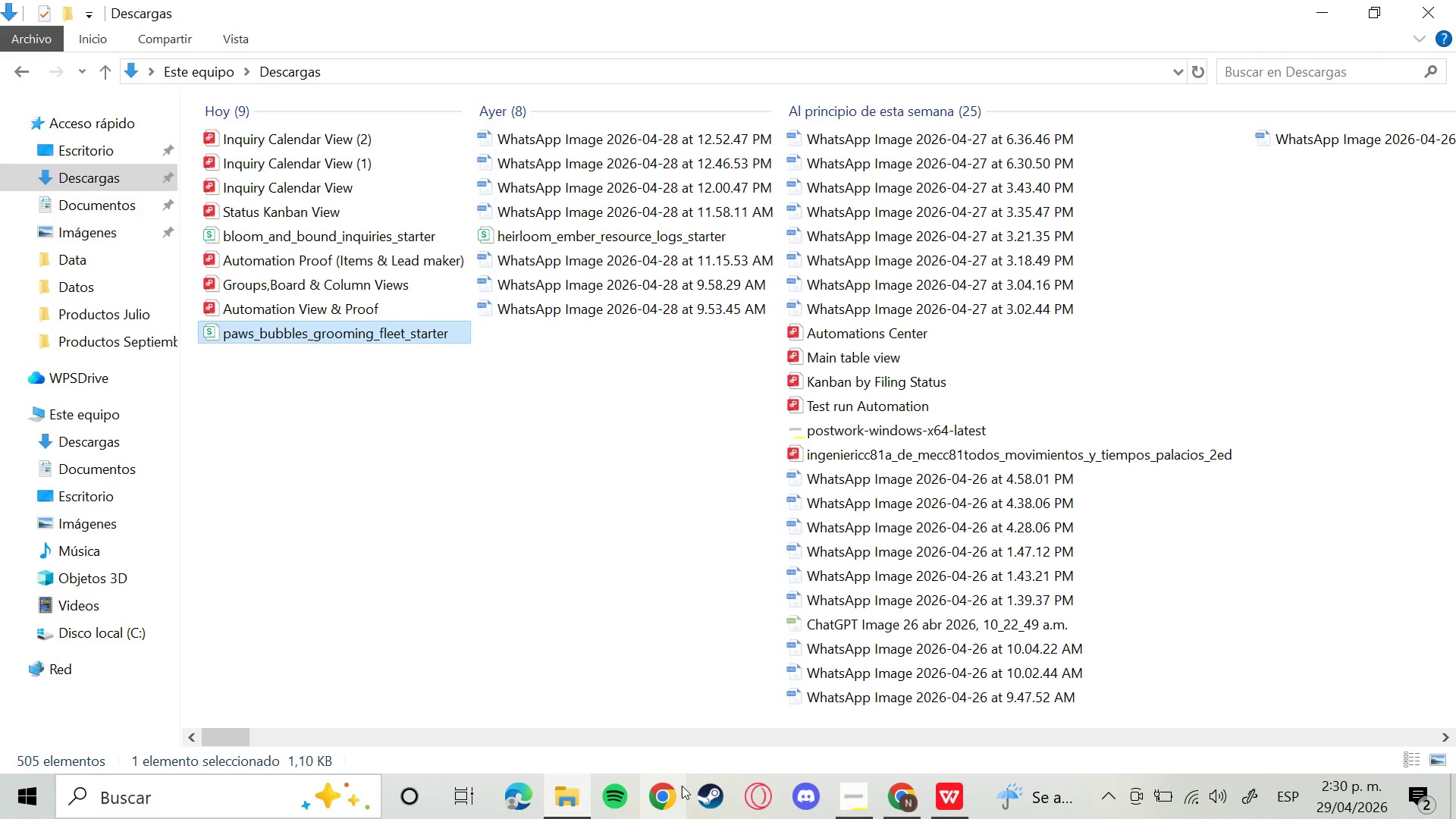 
left_click([900, 785])
 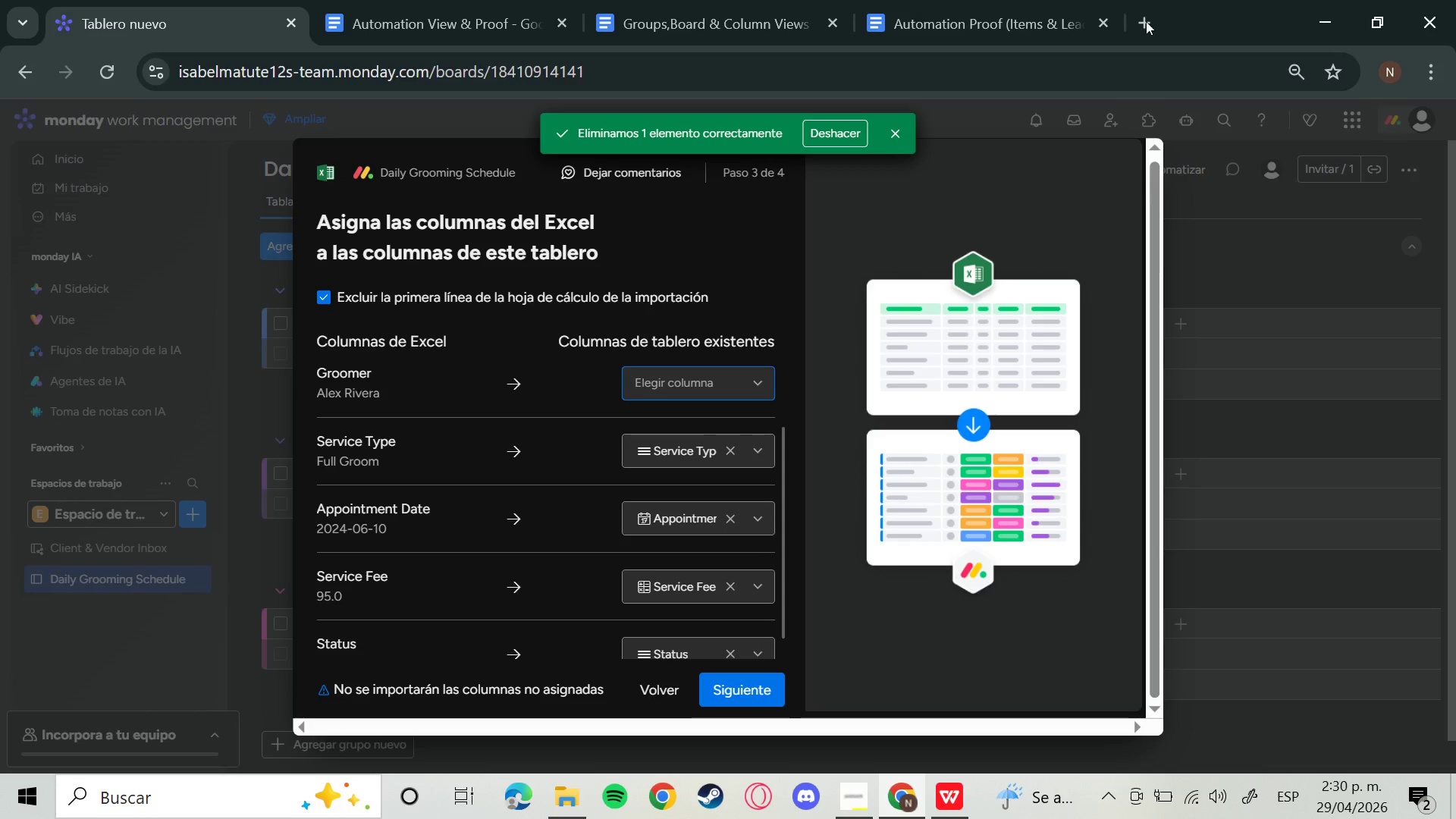 
left_click([1140, 22])
 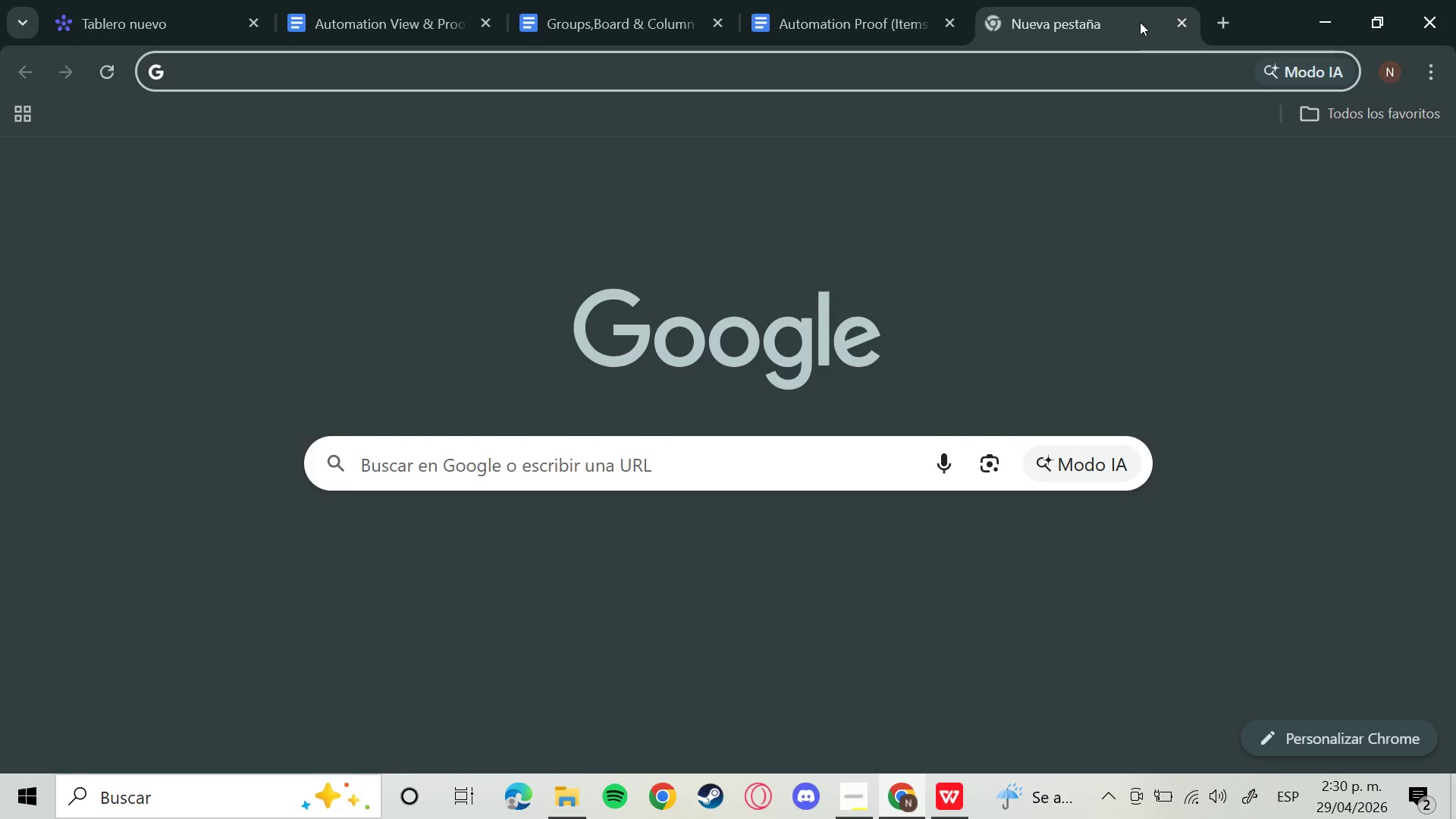 
key(D)
 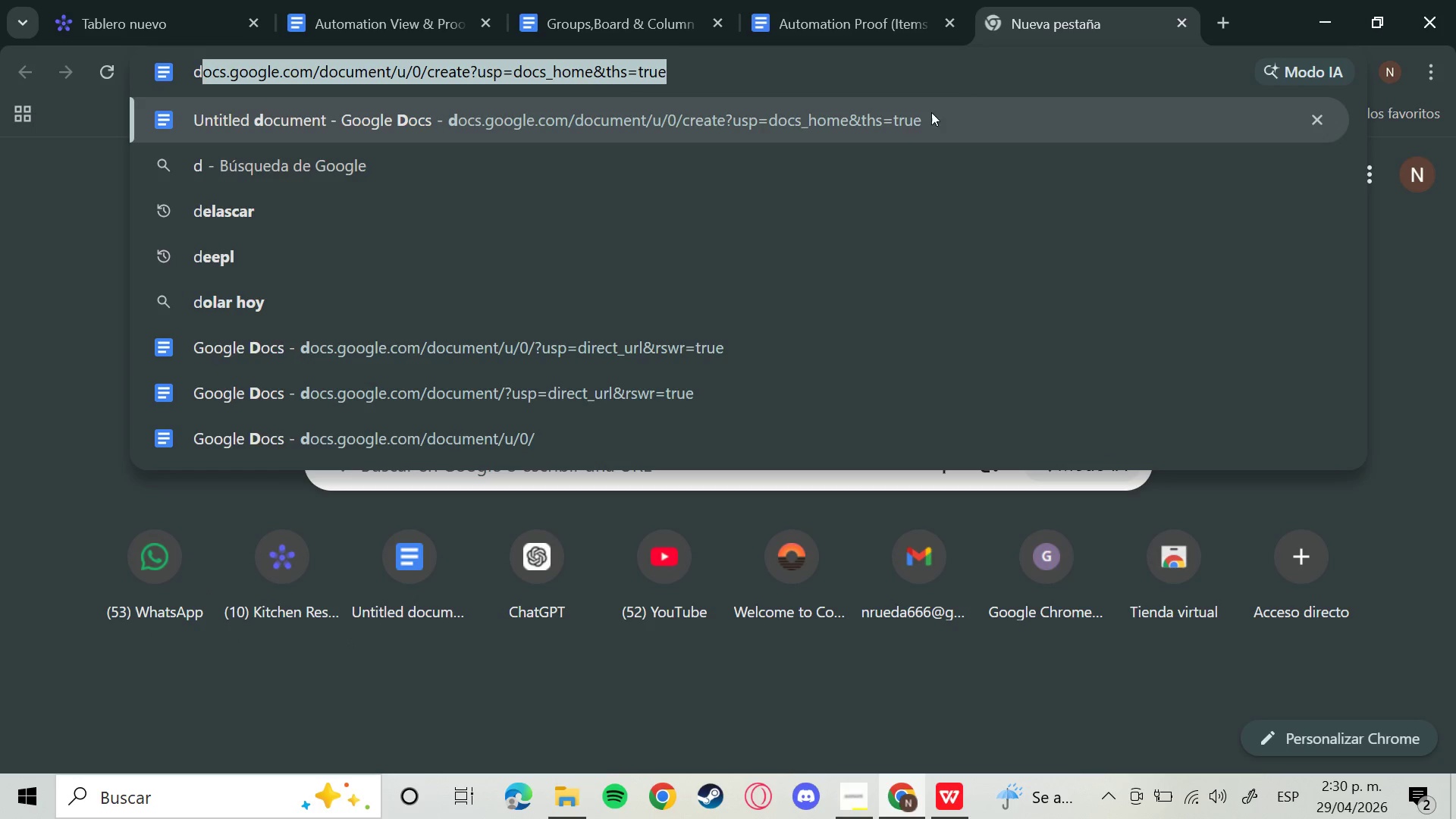 
left_click([921, 118])
 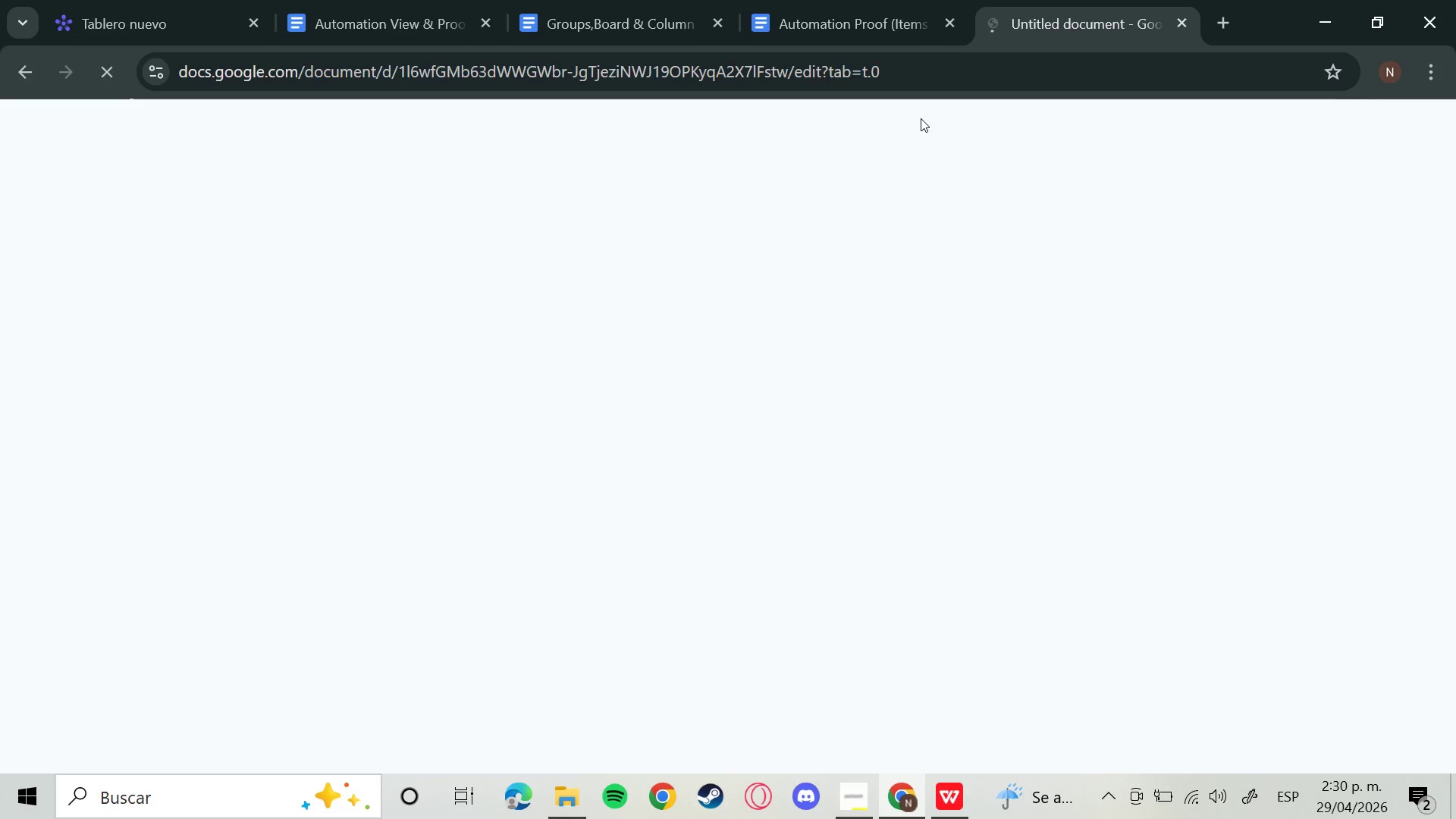 
wait(9.31)
 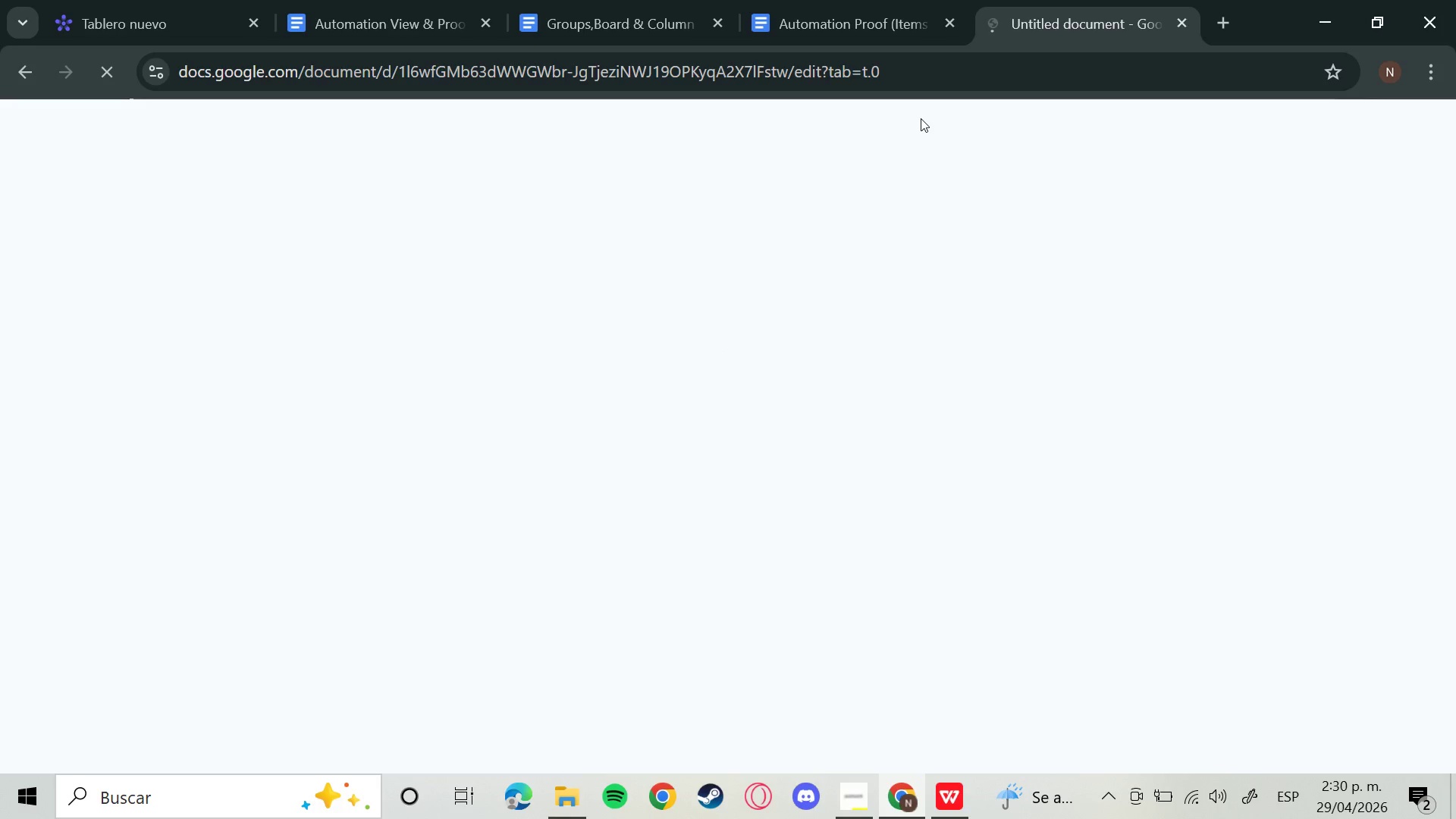 
hold_key(key=ControlLeft, duration=1.11)
 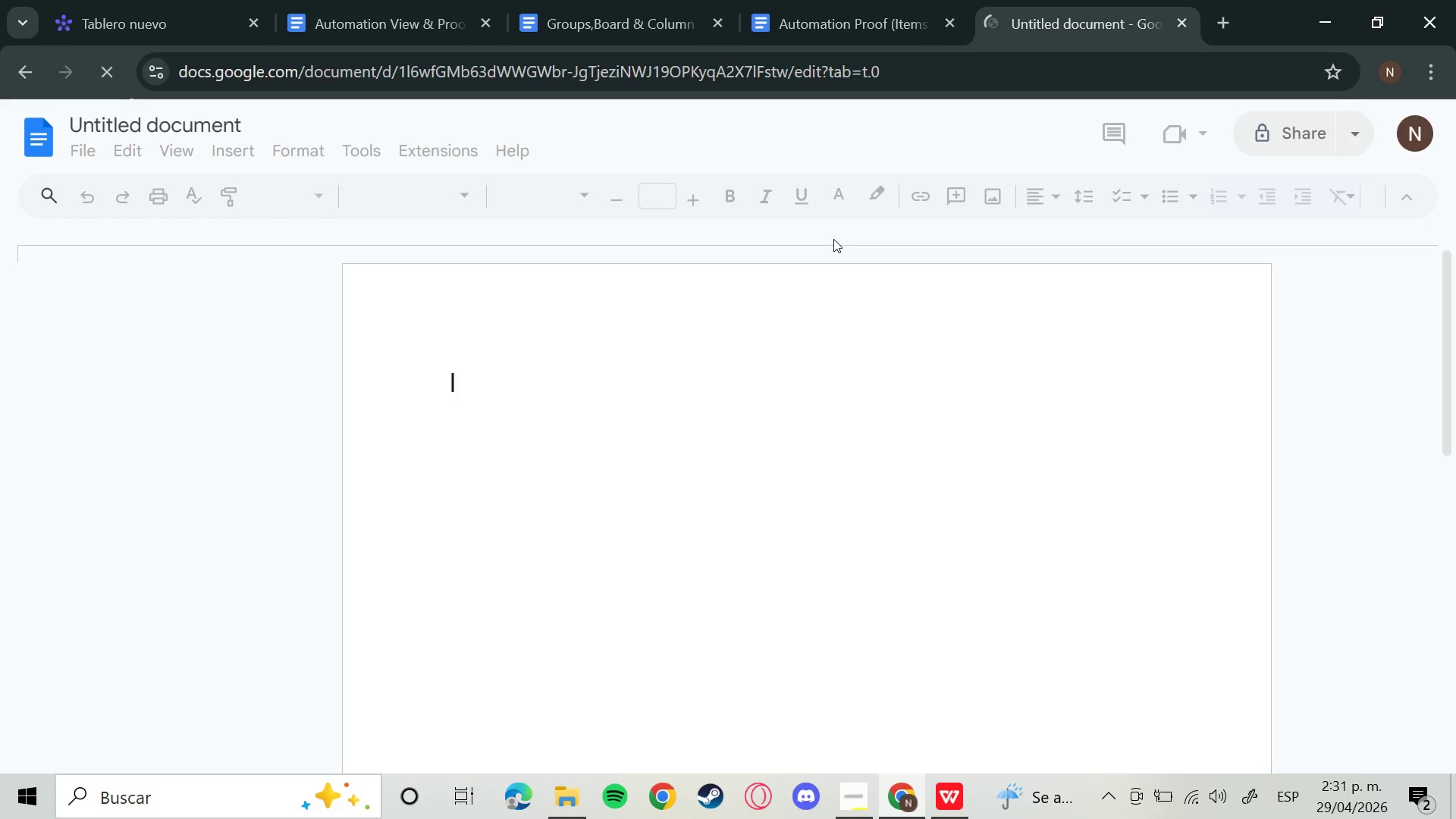 
hold_key(key=V, duration=0.31)
 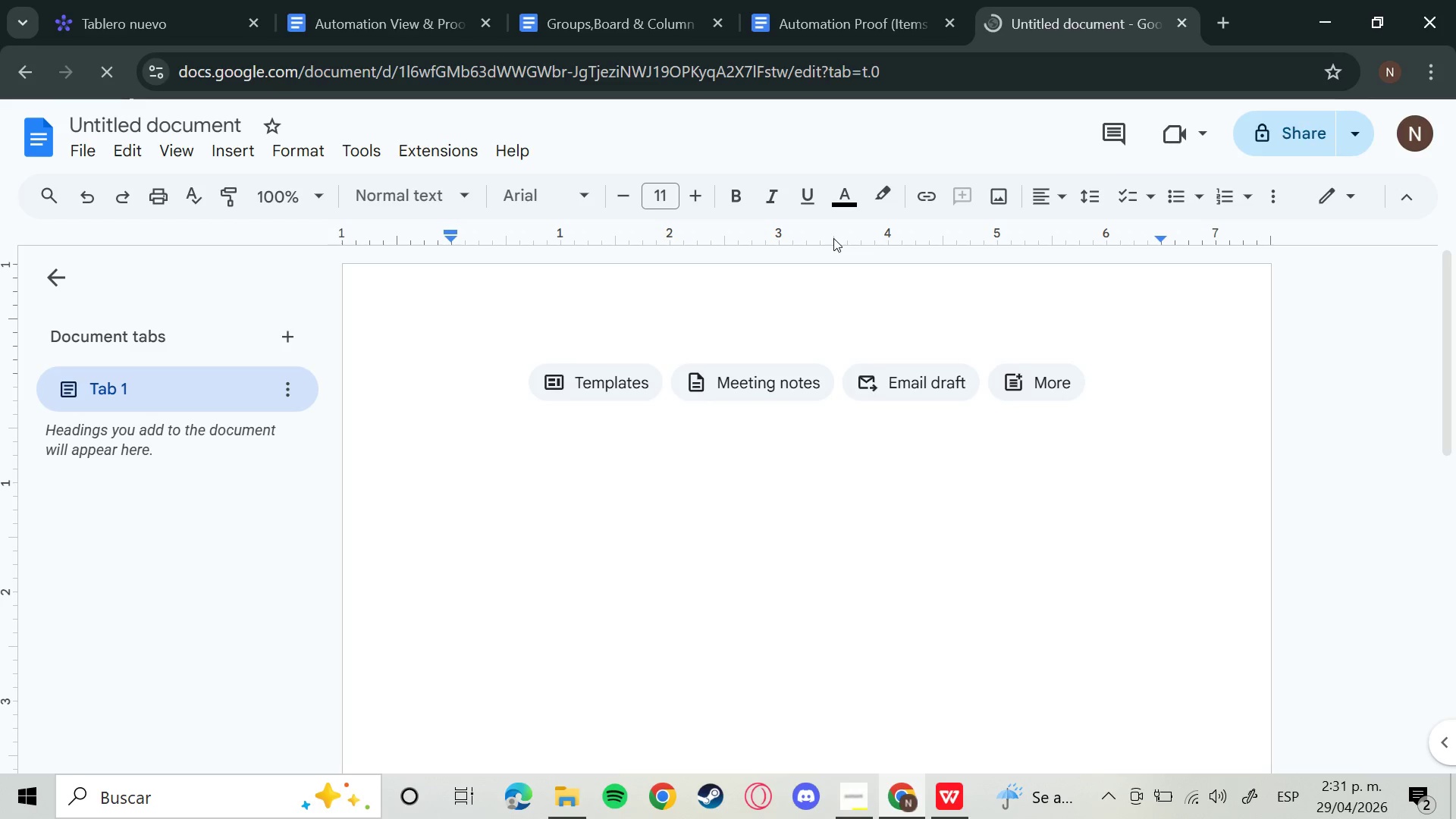 
wait(23.77)
 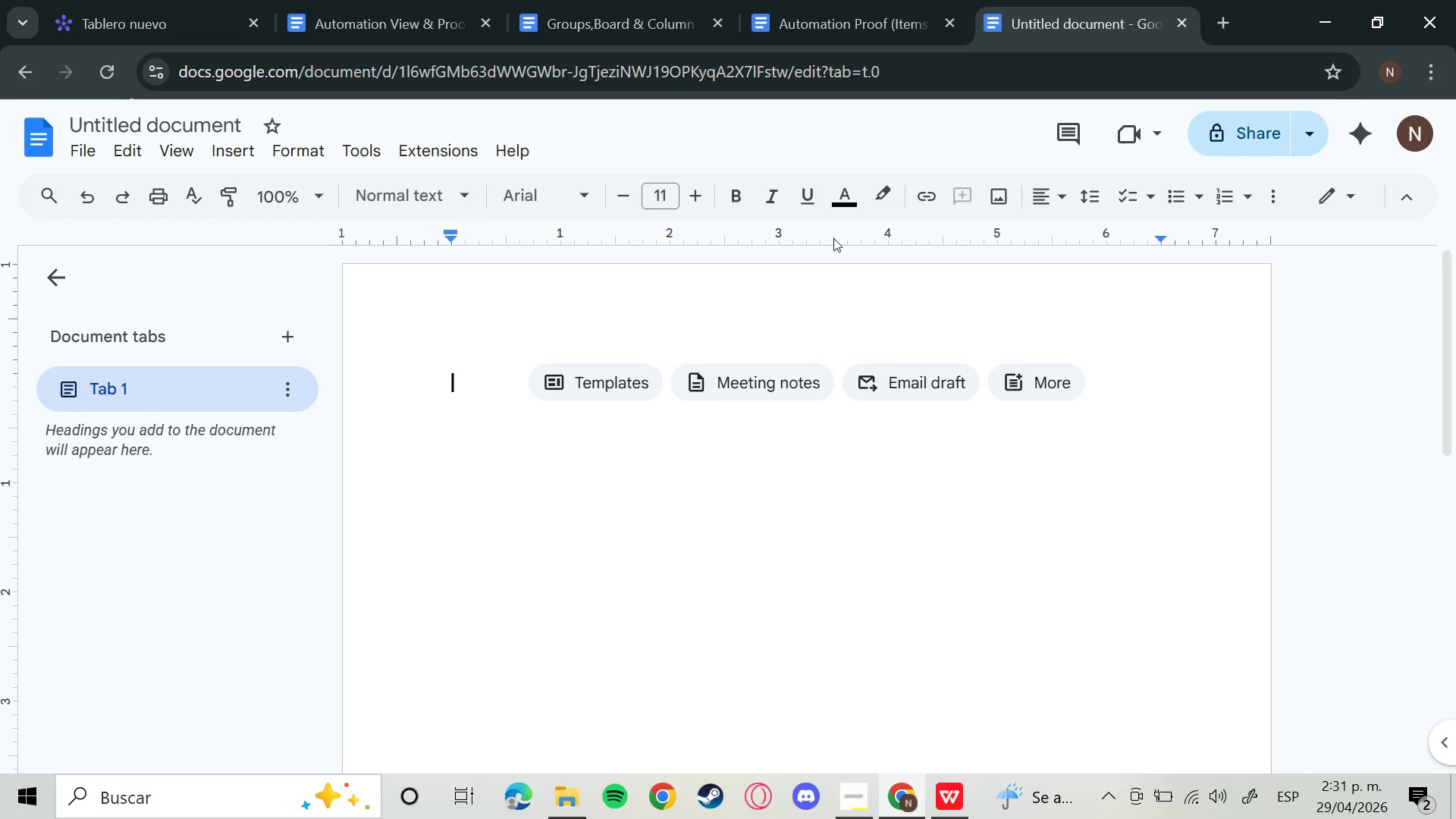 
key(Control+V)
 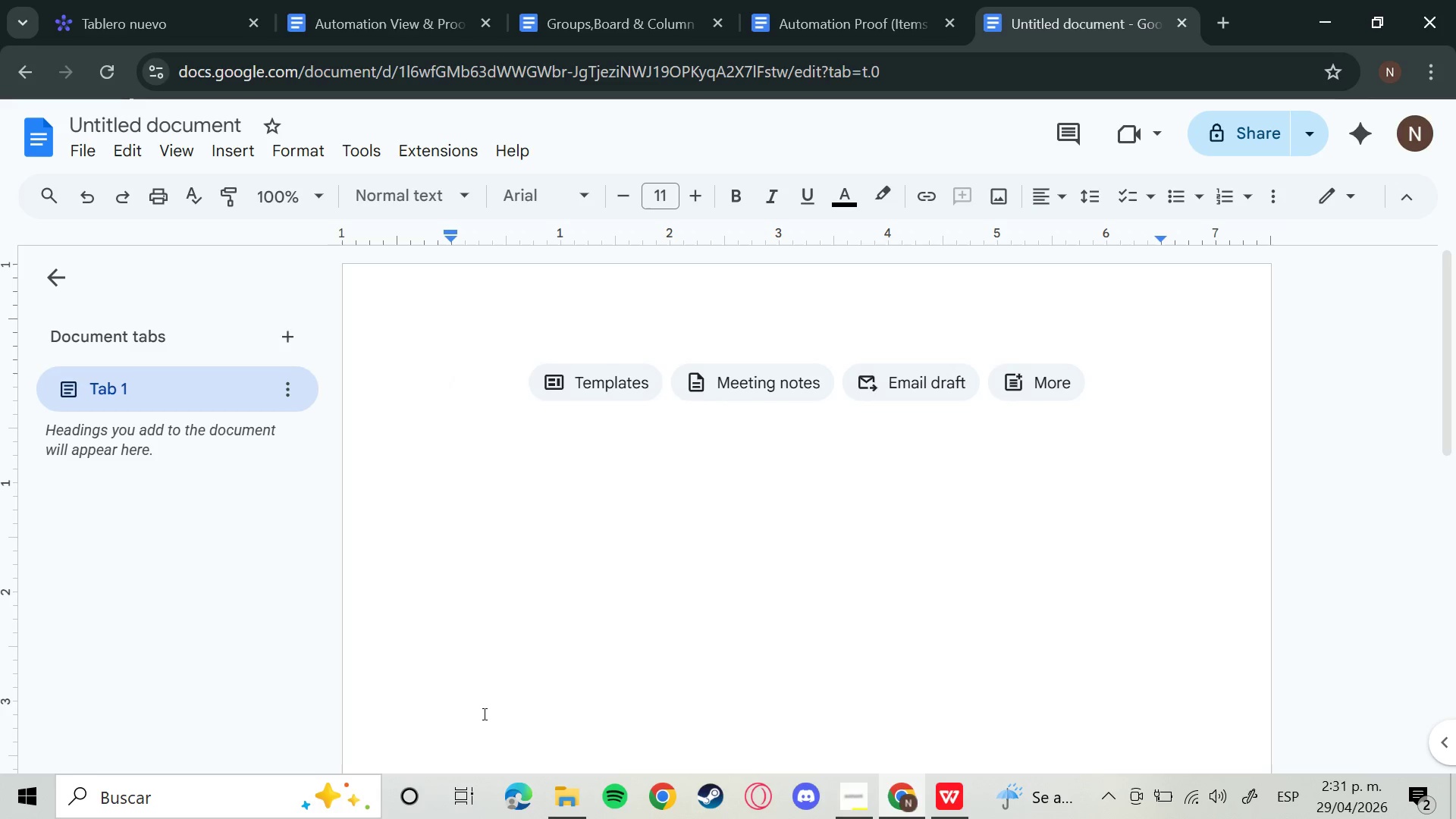 
left_click([562, 811])
 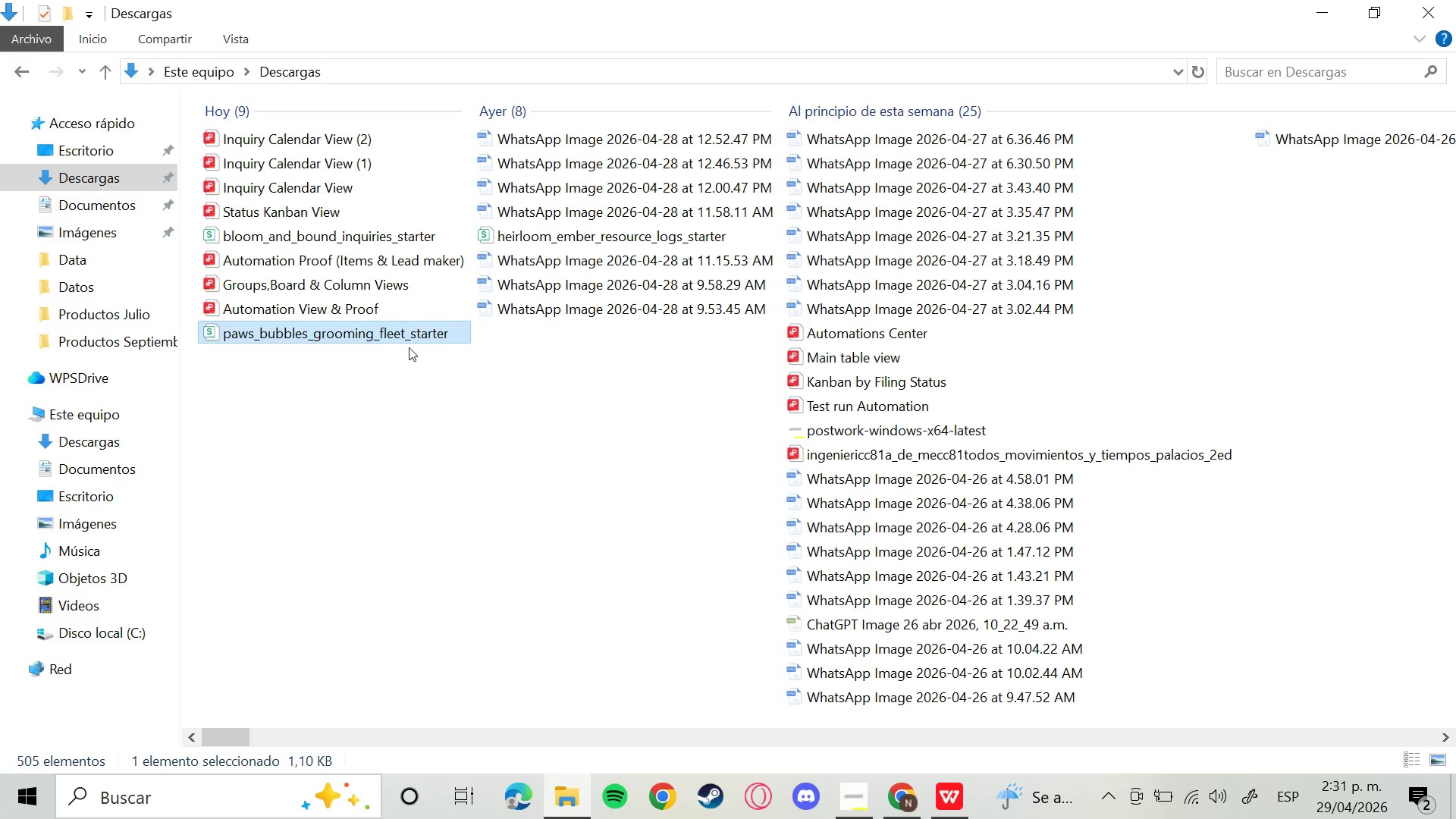 
left_click_drag(start_coordinate=[407, 333], to_coordinate=[503, 449])
 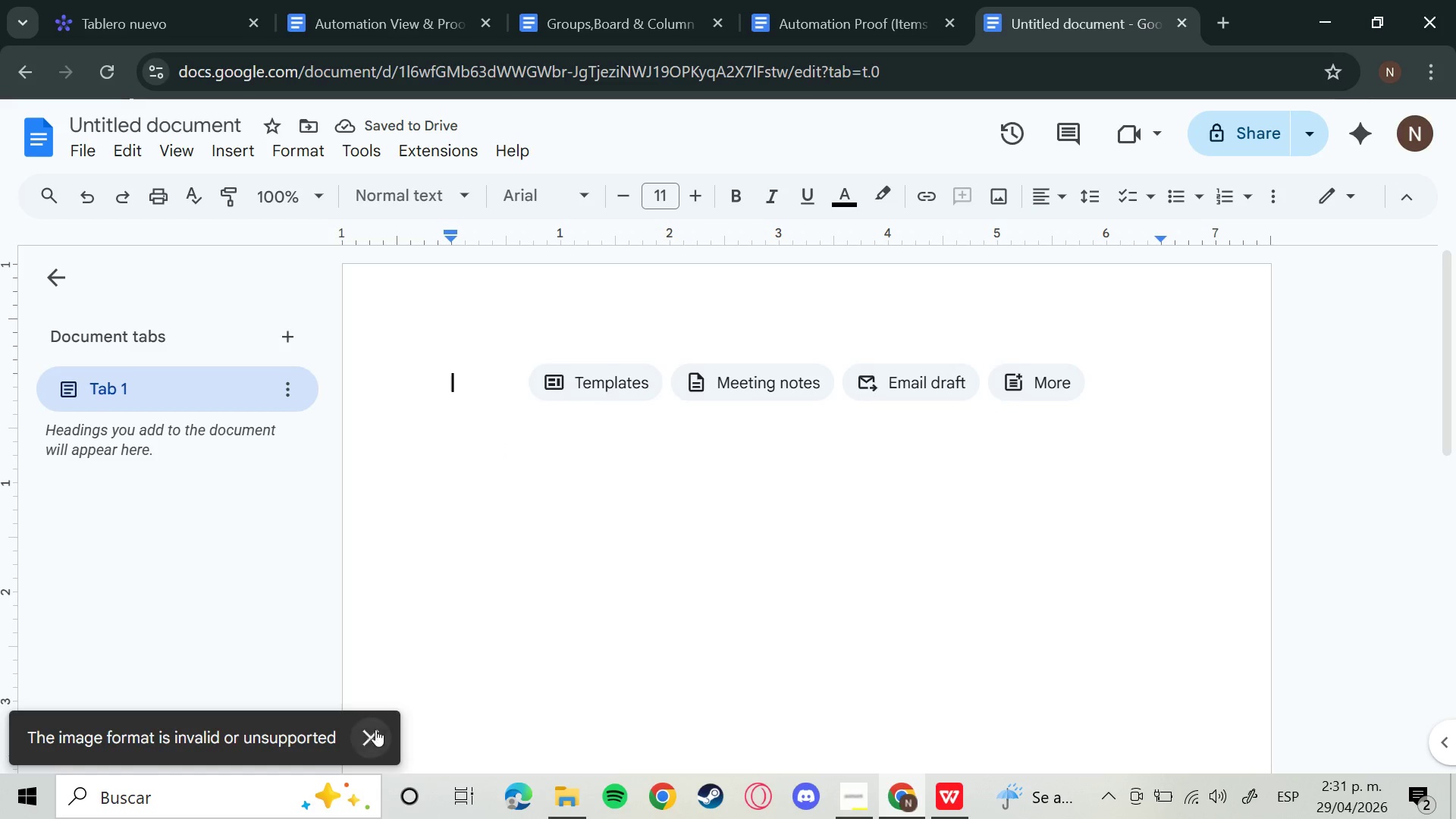 
mouse_move([1197, 57])
 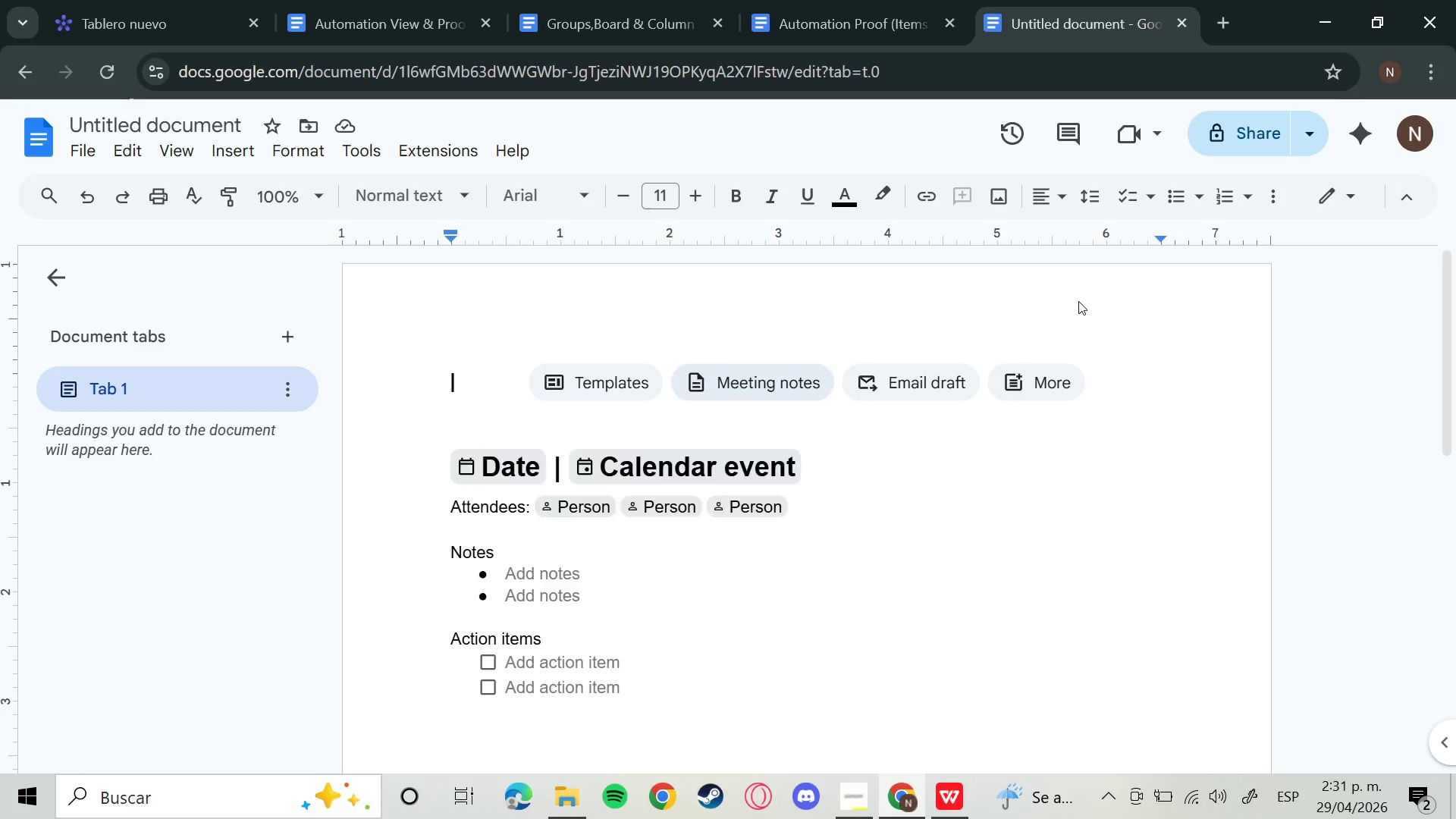 
scroll: coordinate [1084, 360], scroll_direction: none, amount: 0.0
 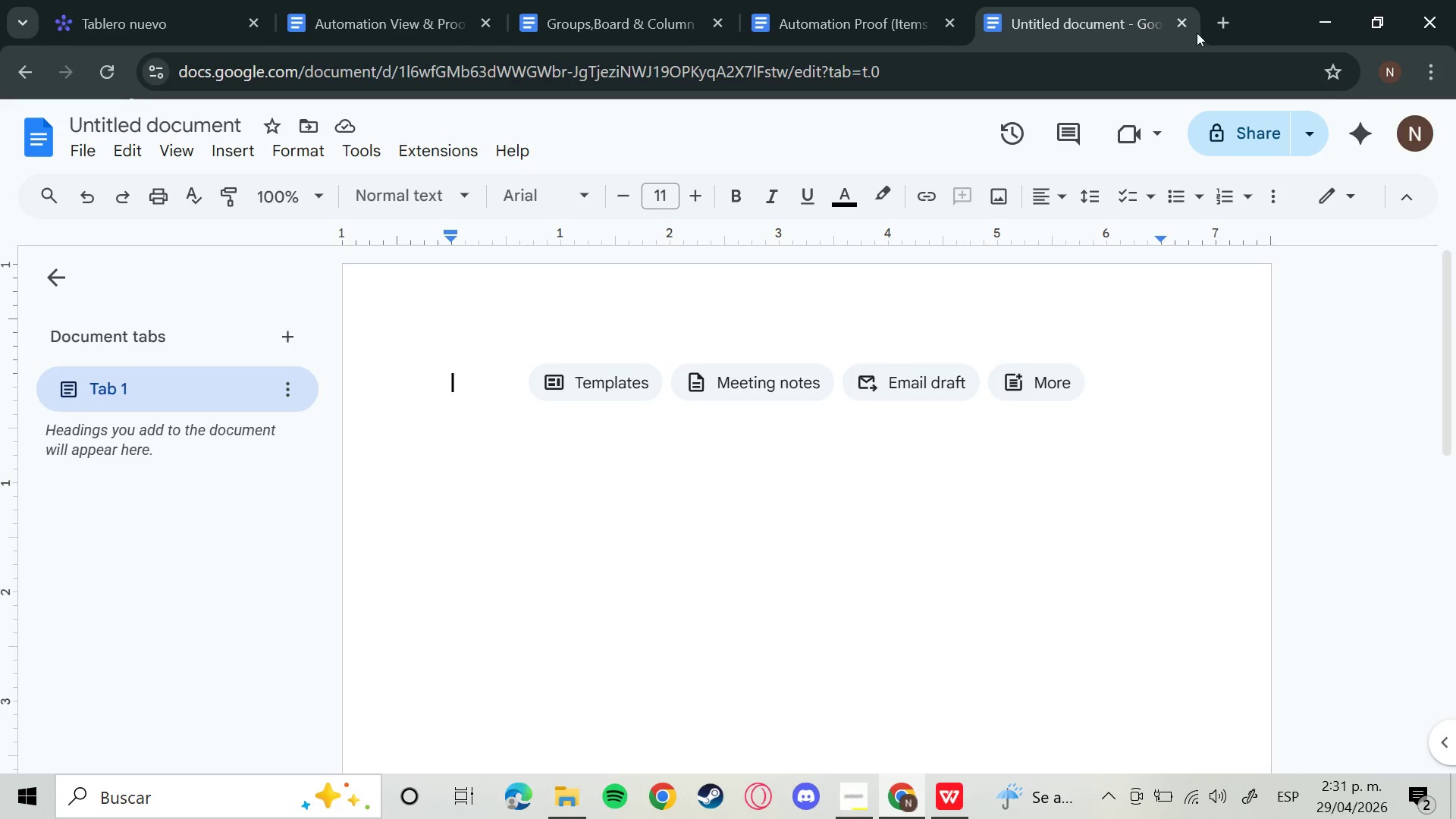 
left_click([1216, 19])
 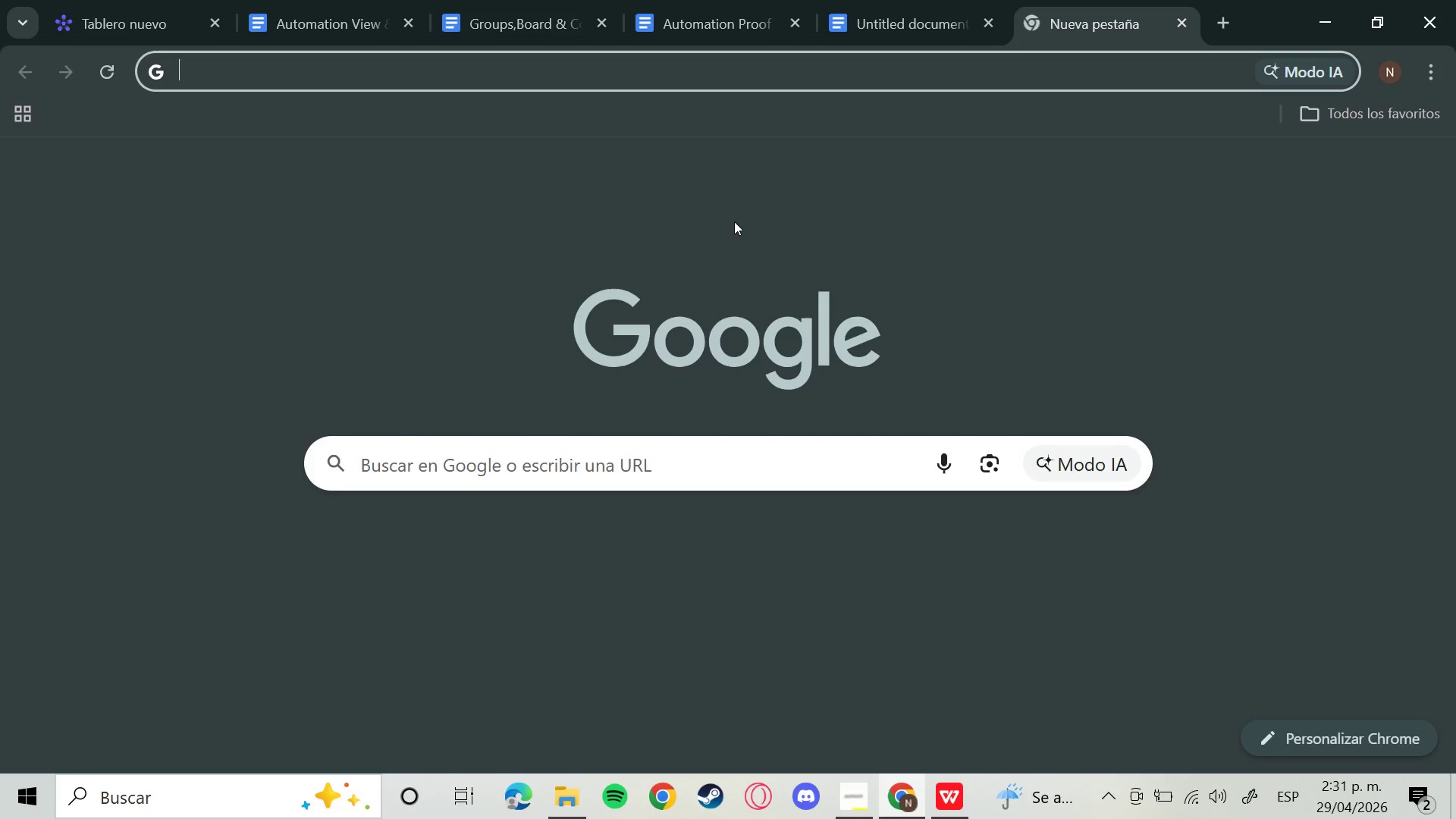 
type(shrr)
key(Backspace)
key(Backspace)
type(eets)
 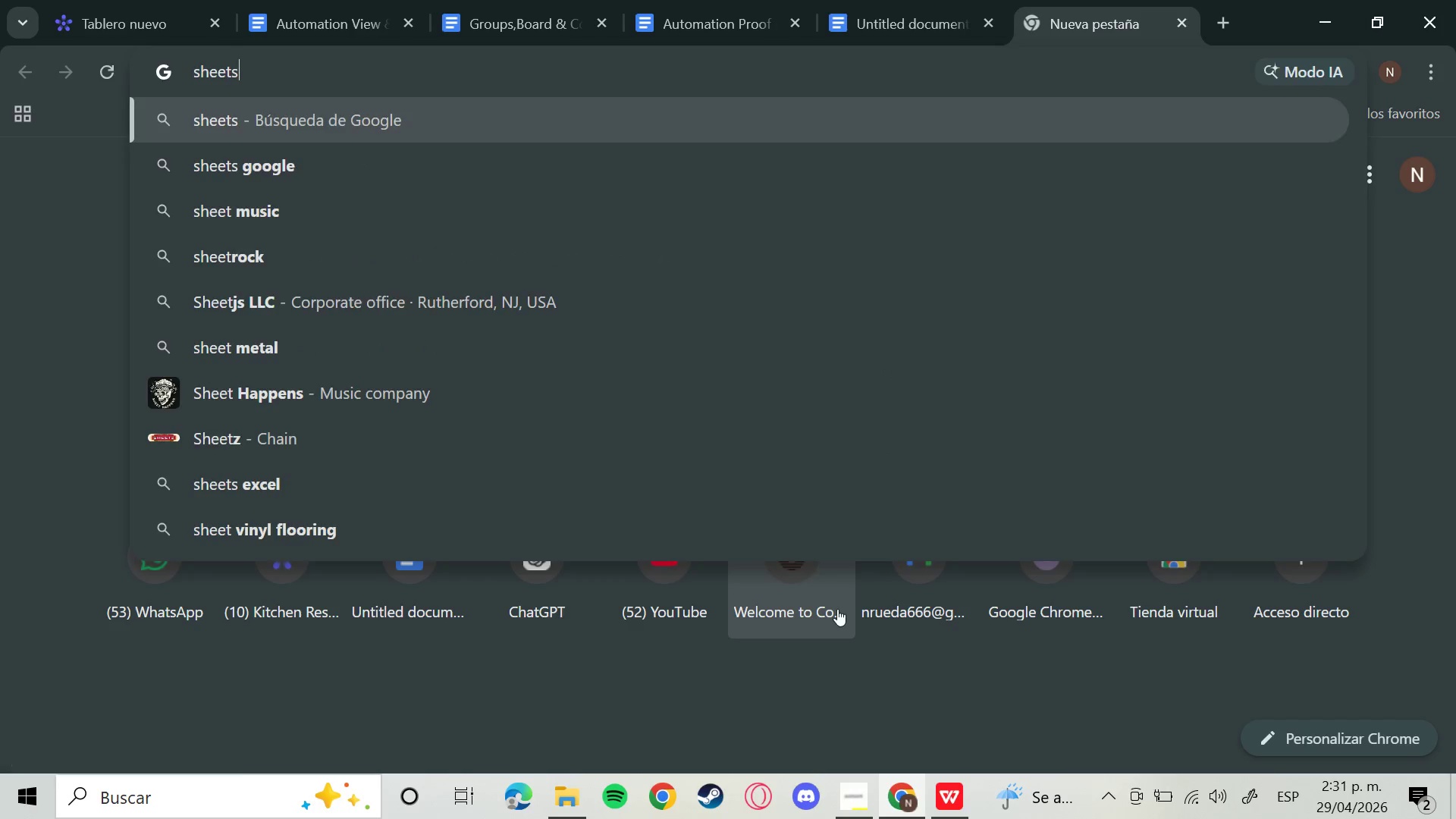 
key(Enter)
 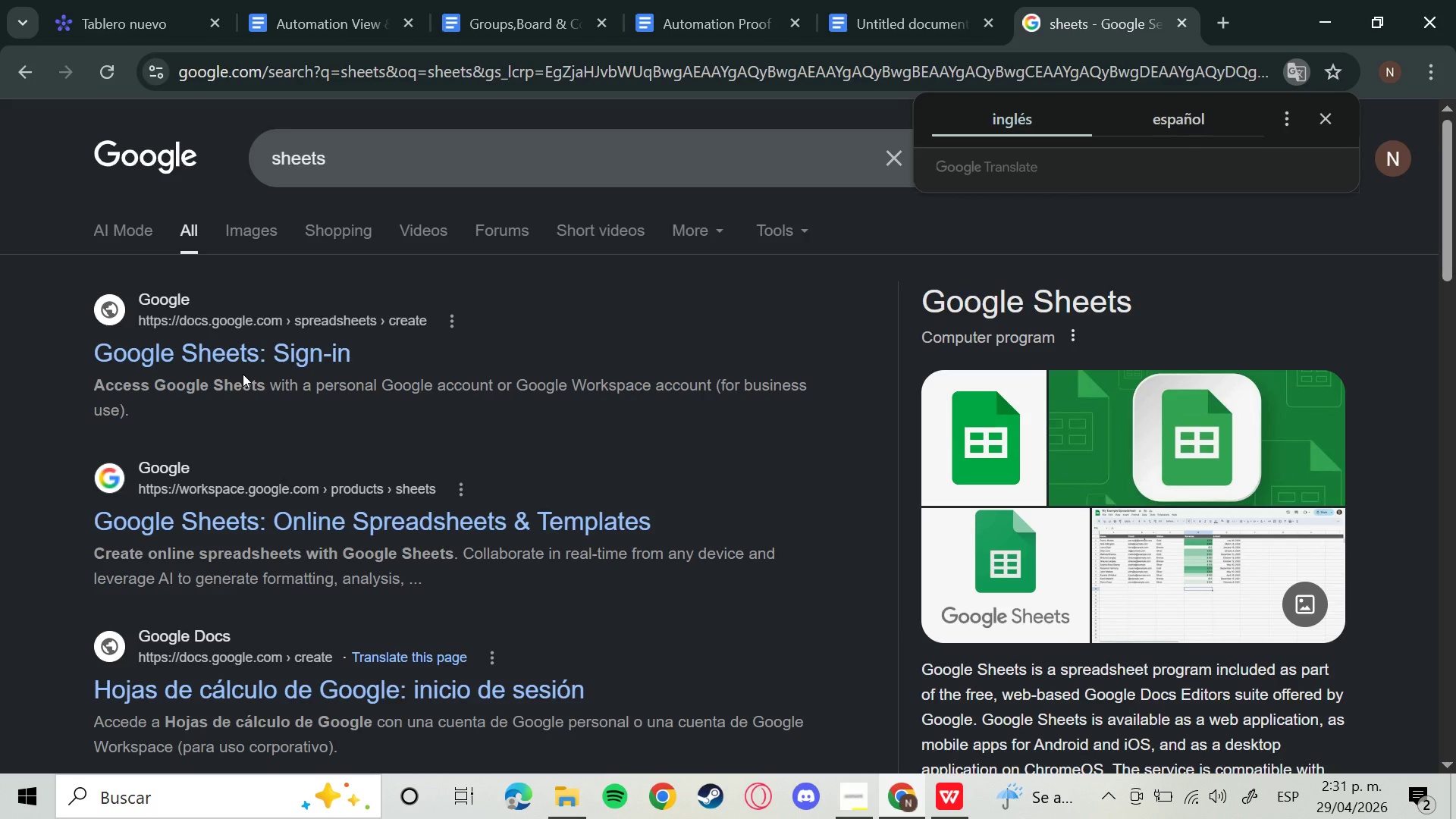 
wait(5.56)
 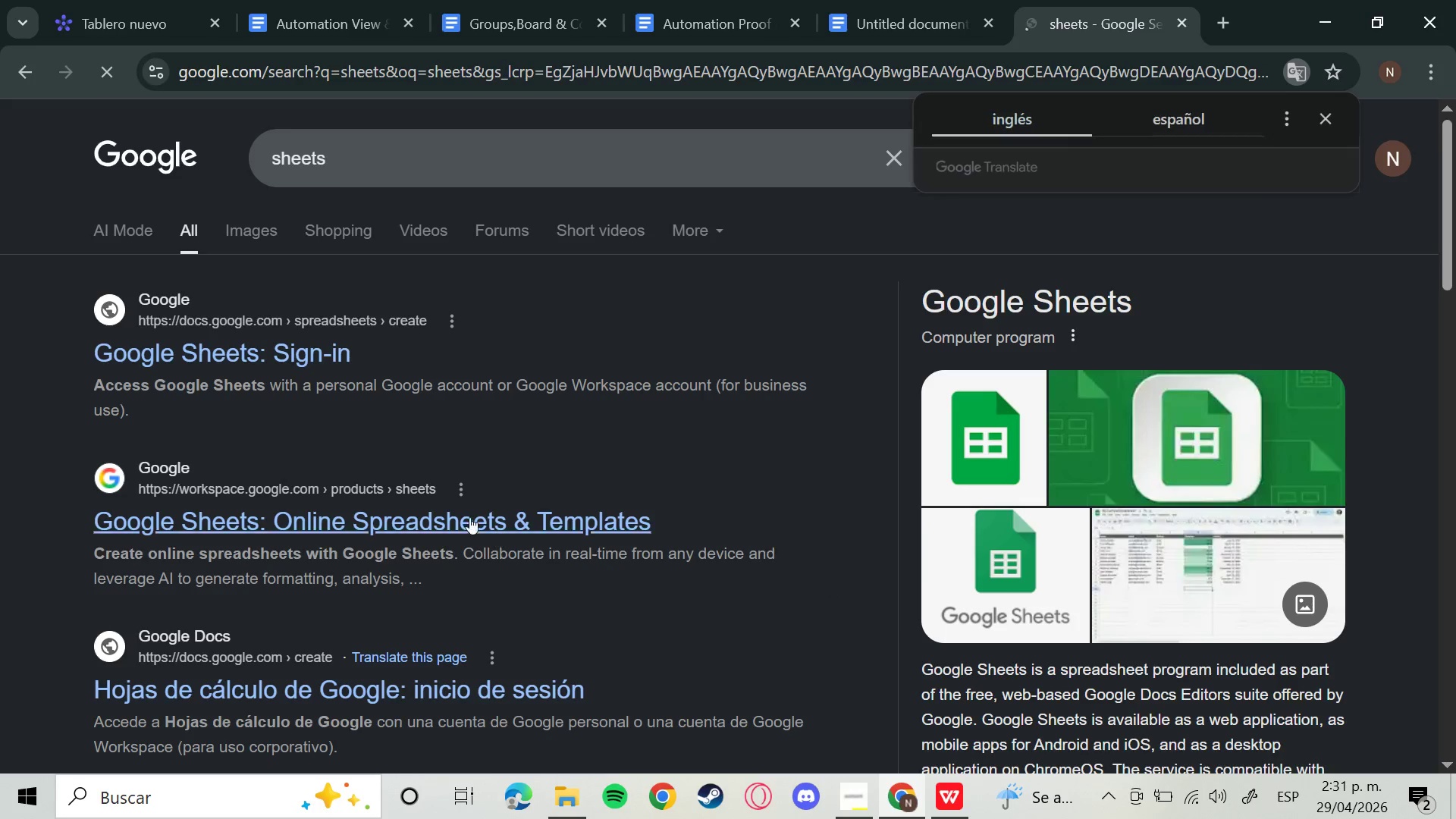 
left_click([261, 367])
 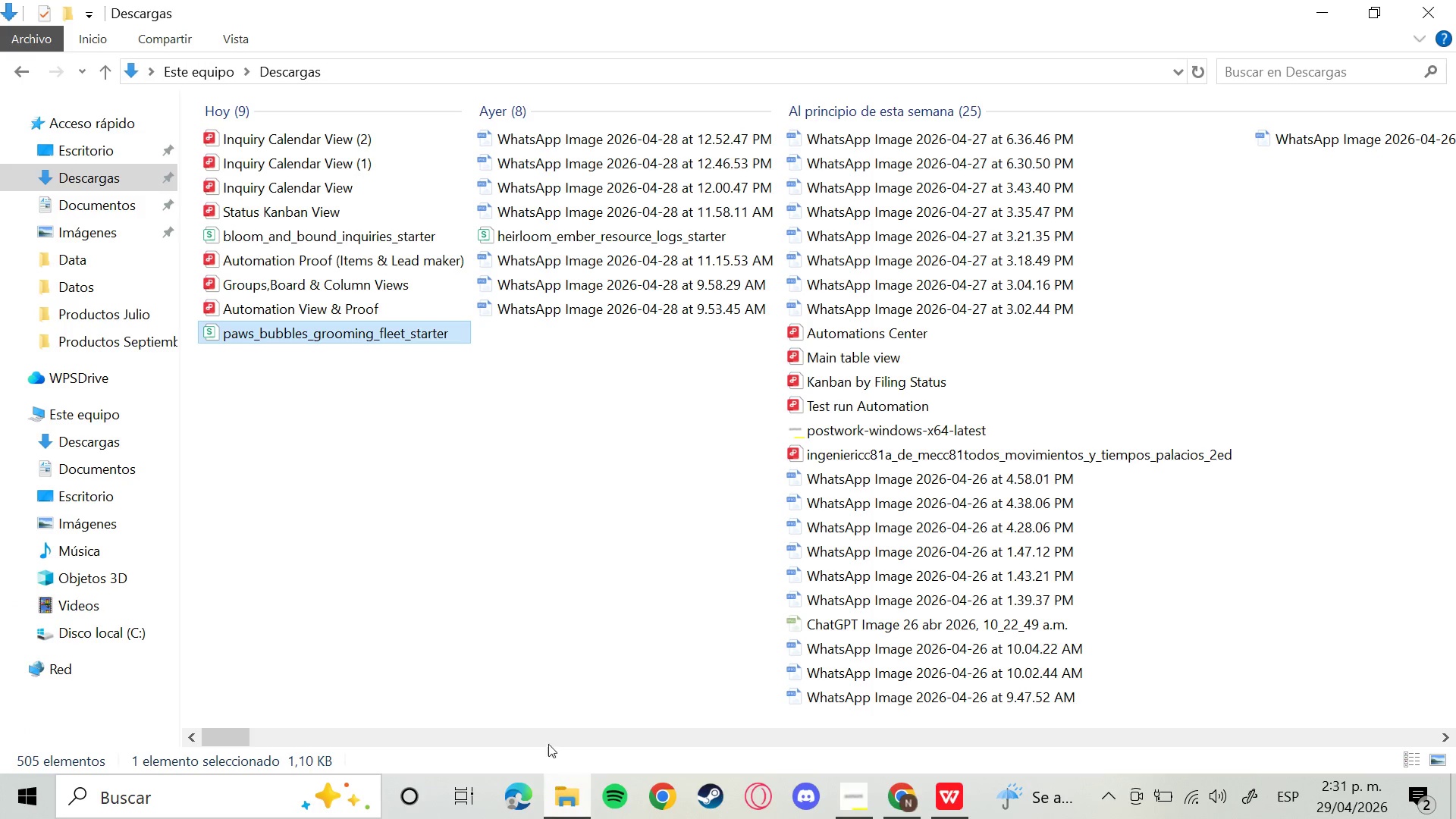 
left_click_drag(start_coordinate=[329, 340], to_coordinate=[231, 355])
 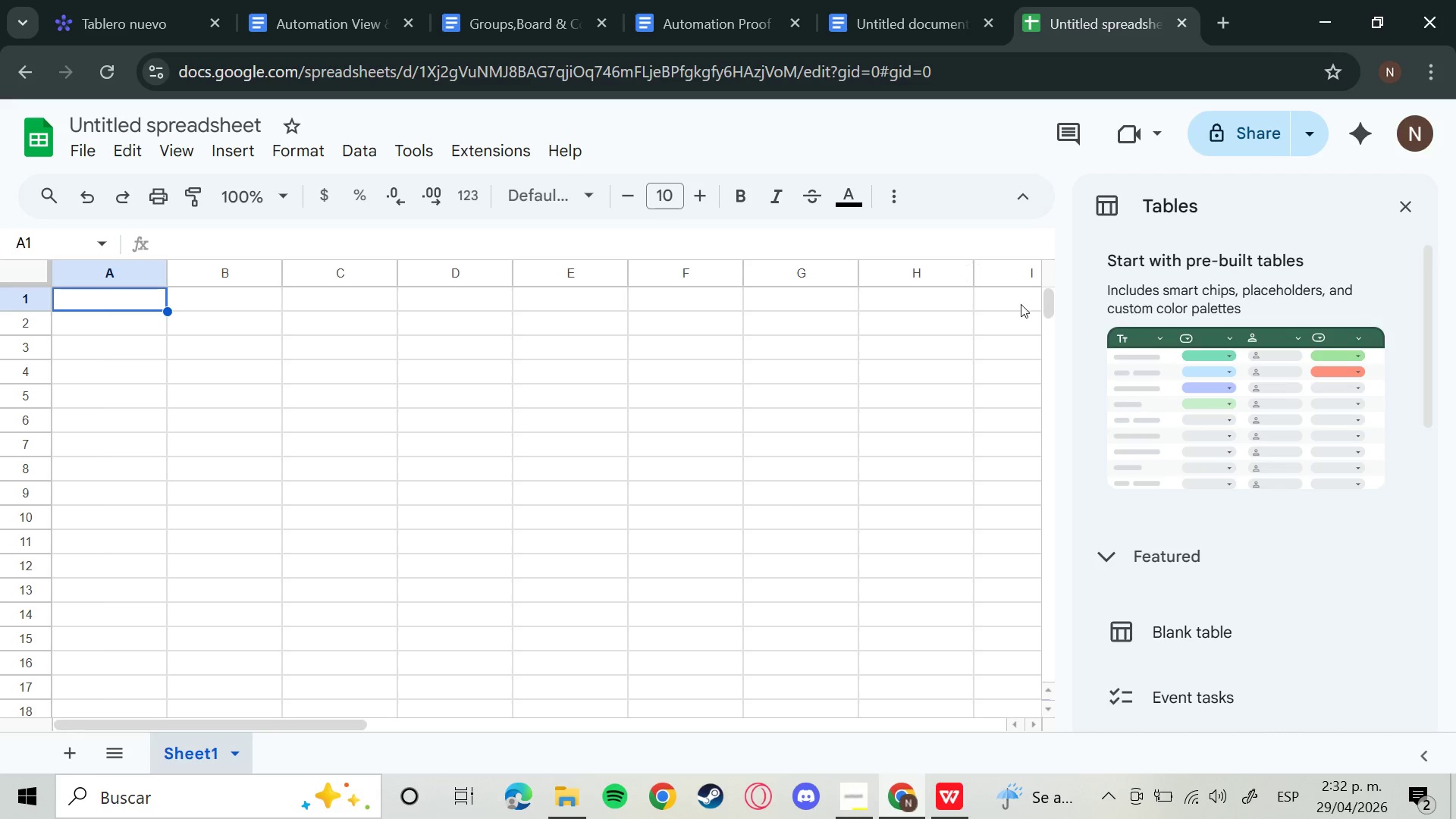 
wait(7.08)
 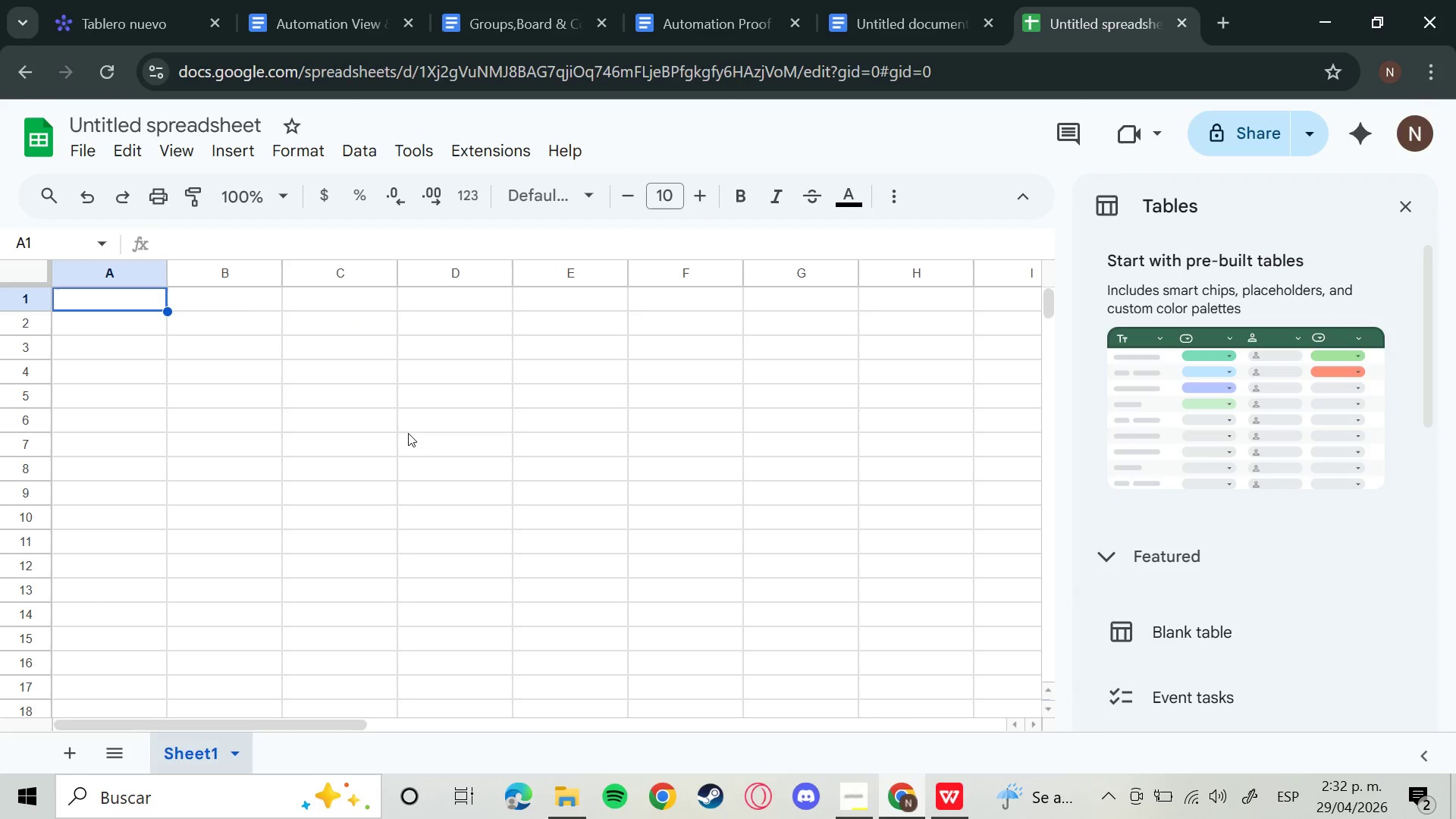 
mouse_move([1410, 215])
 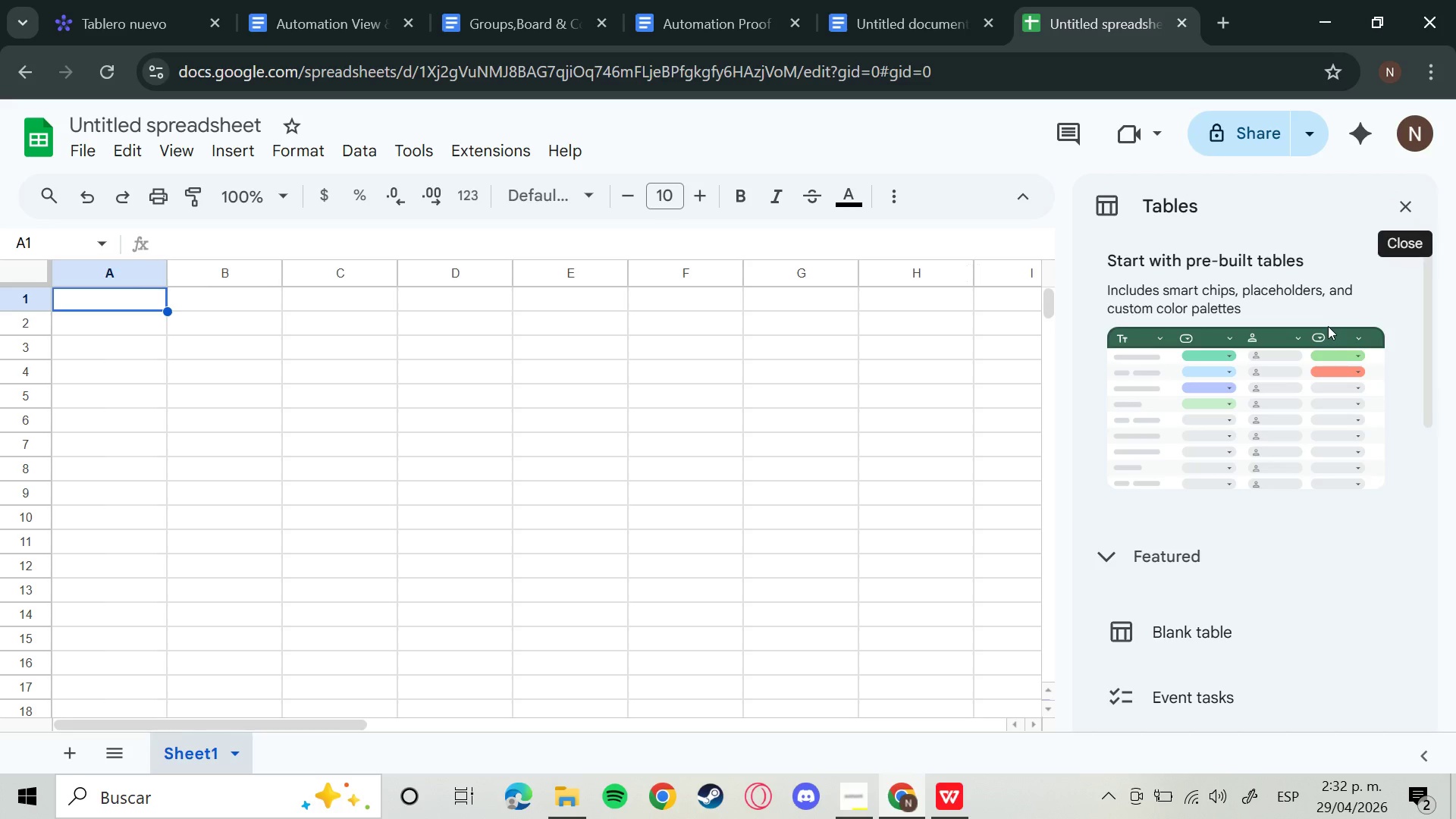 
left_click([1354, 222])
 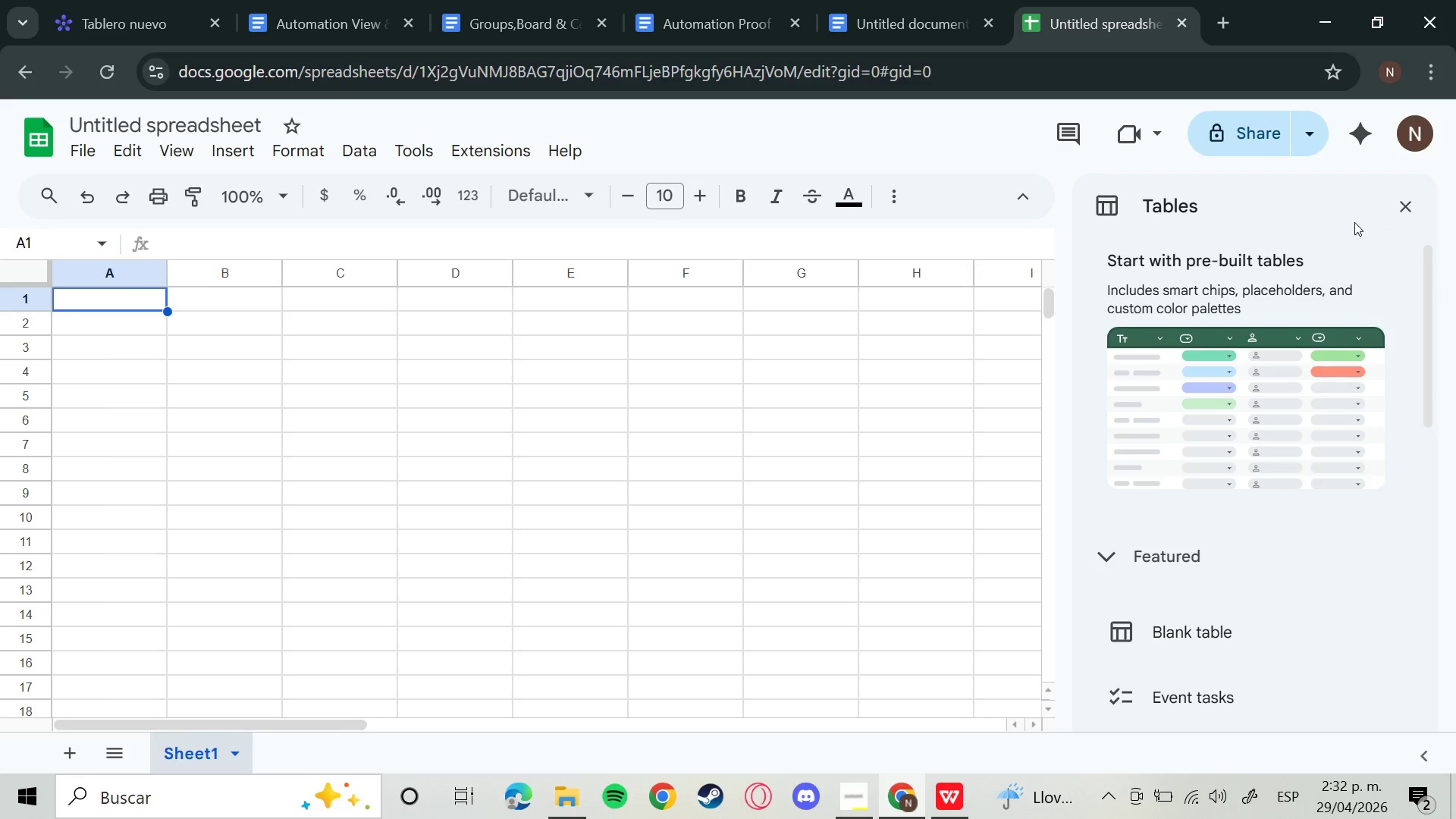 
double_click([1410, 209])
 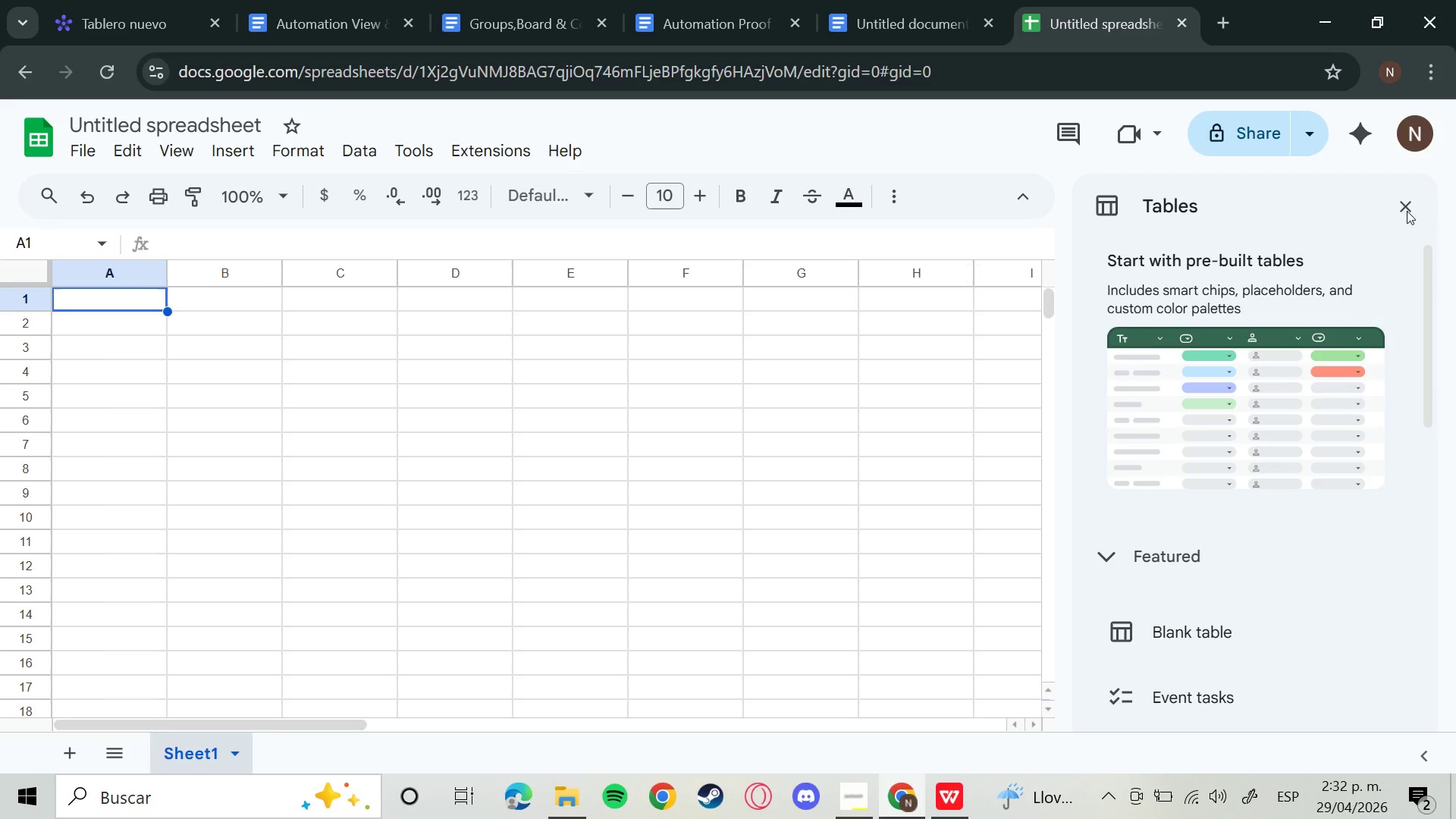 
left_click([904, 805])